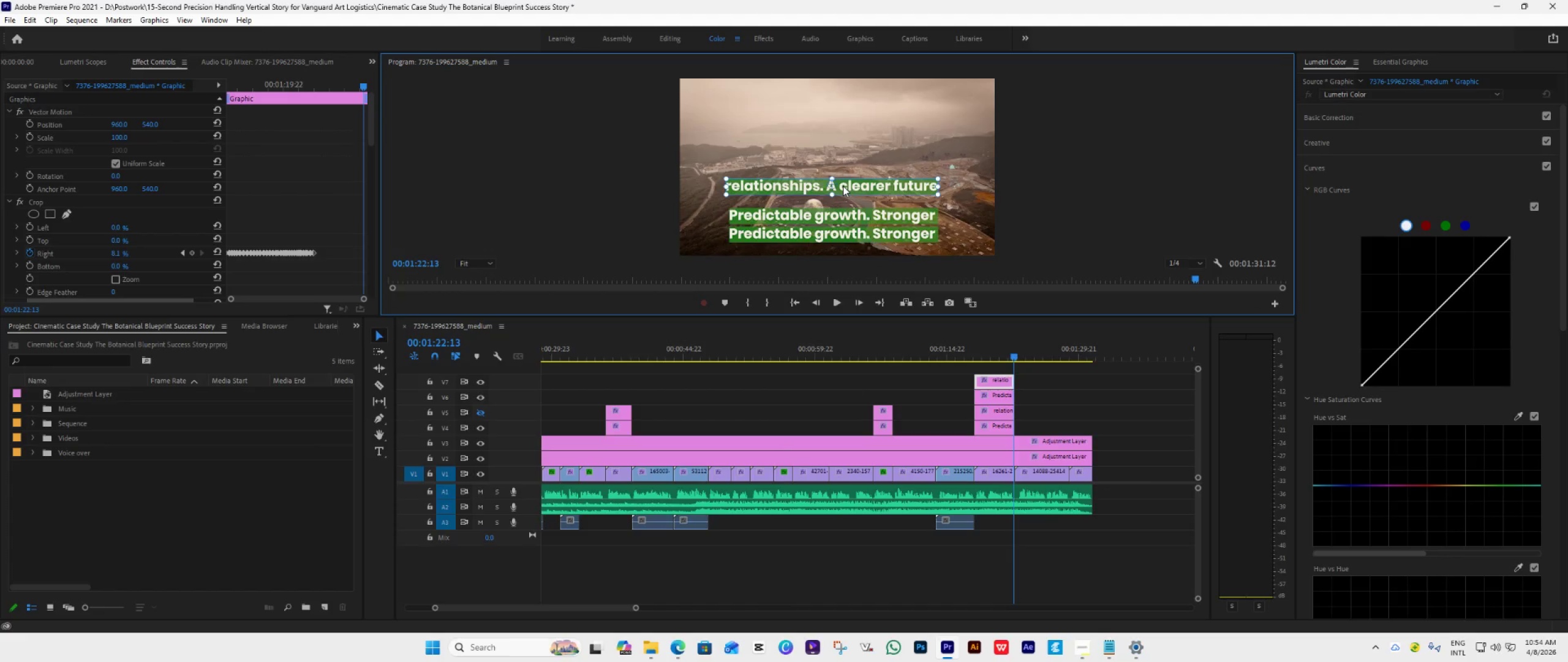 
left_click_drag(start_coordinate=[843, 186], to_coordinate=[840, 212])
 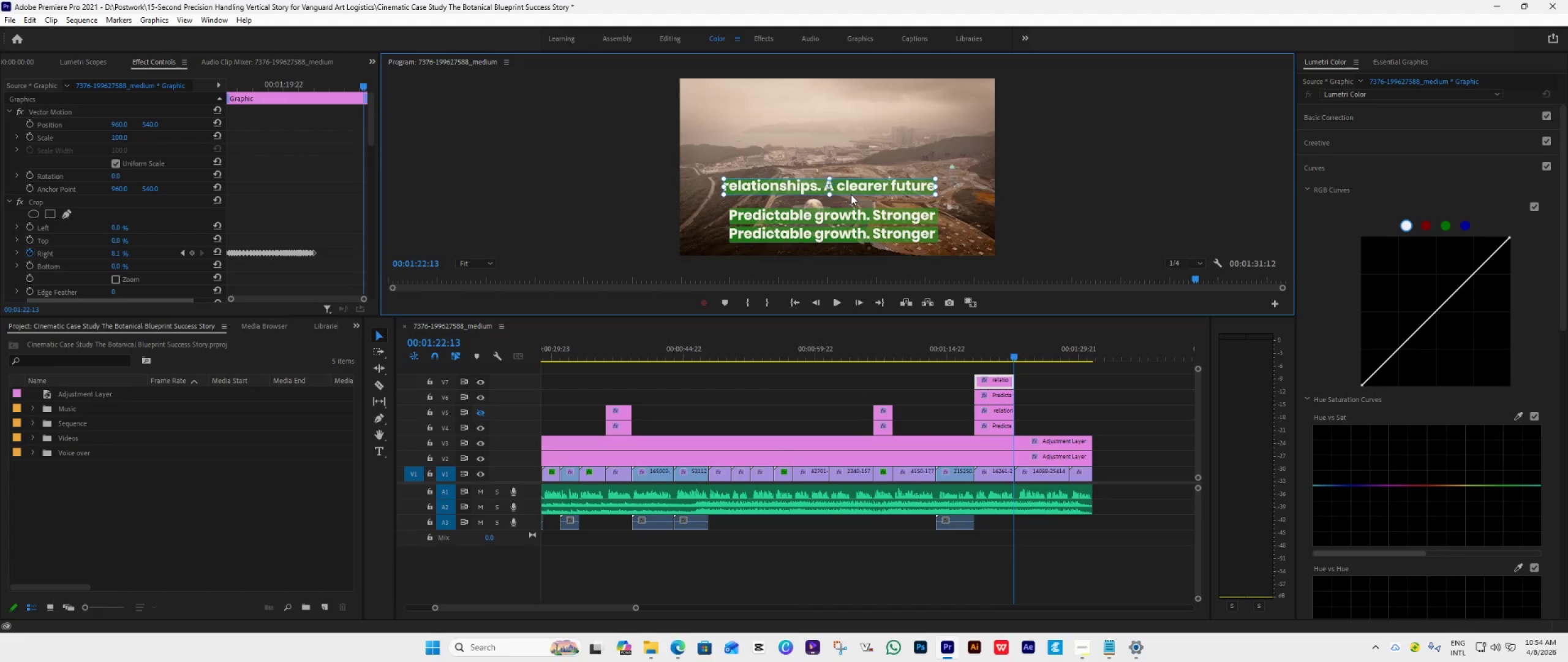 
hold_key(key=ShiftLeft, duration=1.16)
 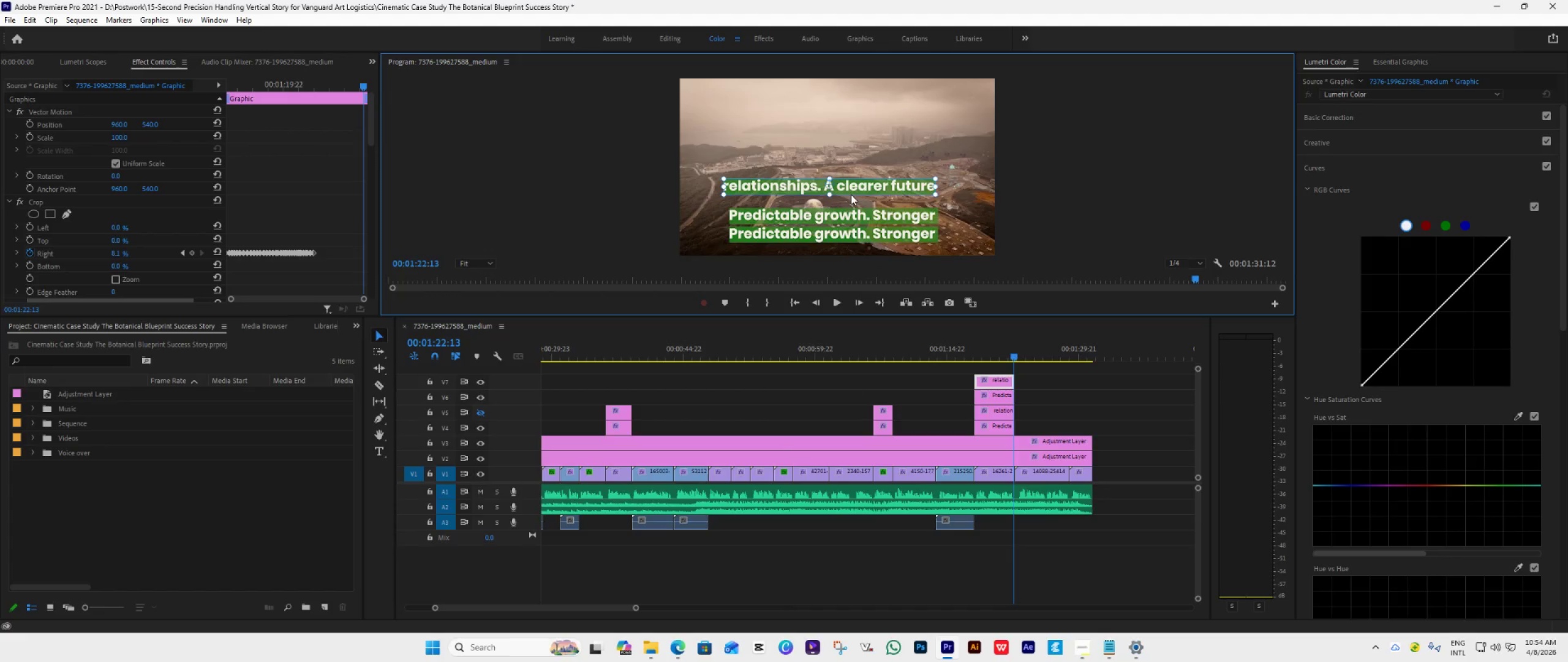 
key(Control+Z)
 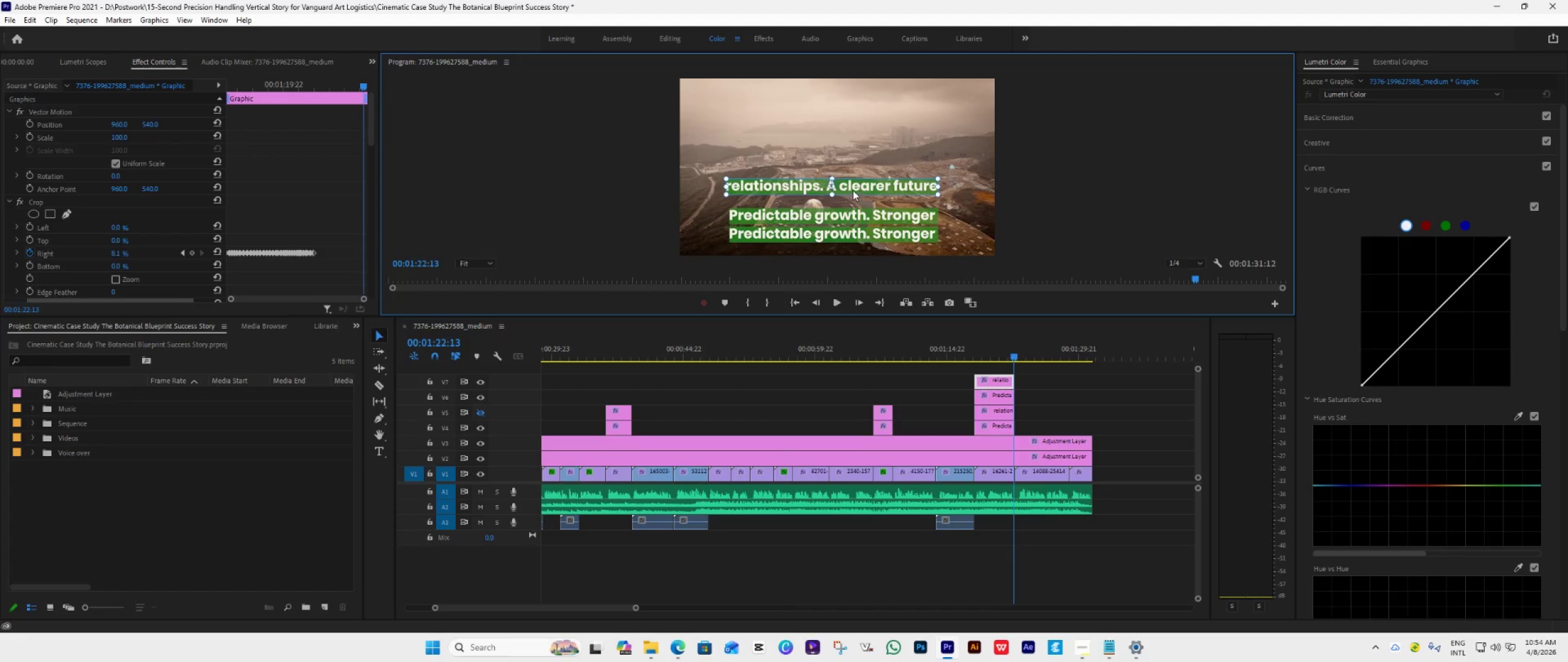 
left_click_drag(start_coordinate=[856, 187], to_coordinate=[851, 213])
 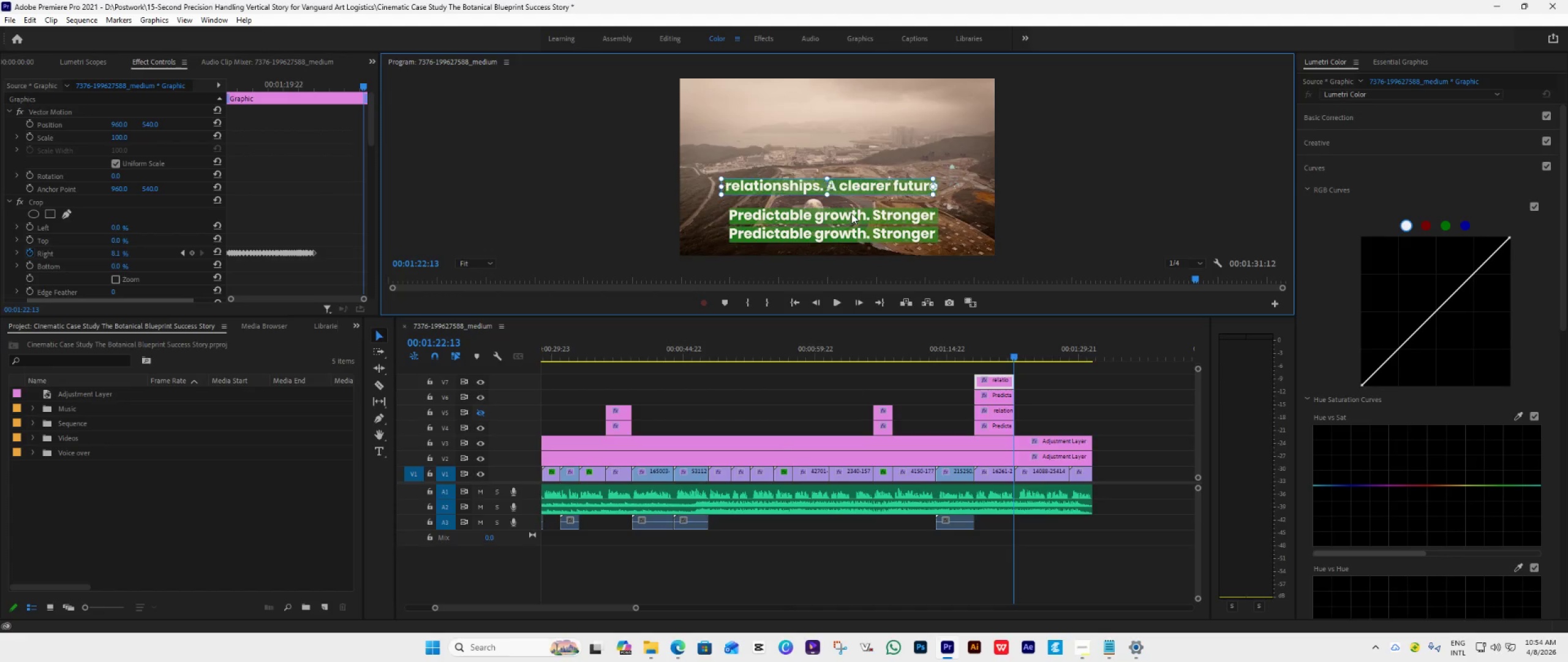 
hold_key(key=ShiftLeft, duration=0.83)
 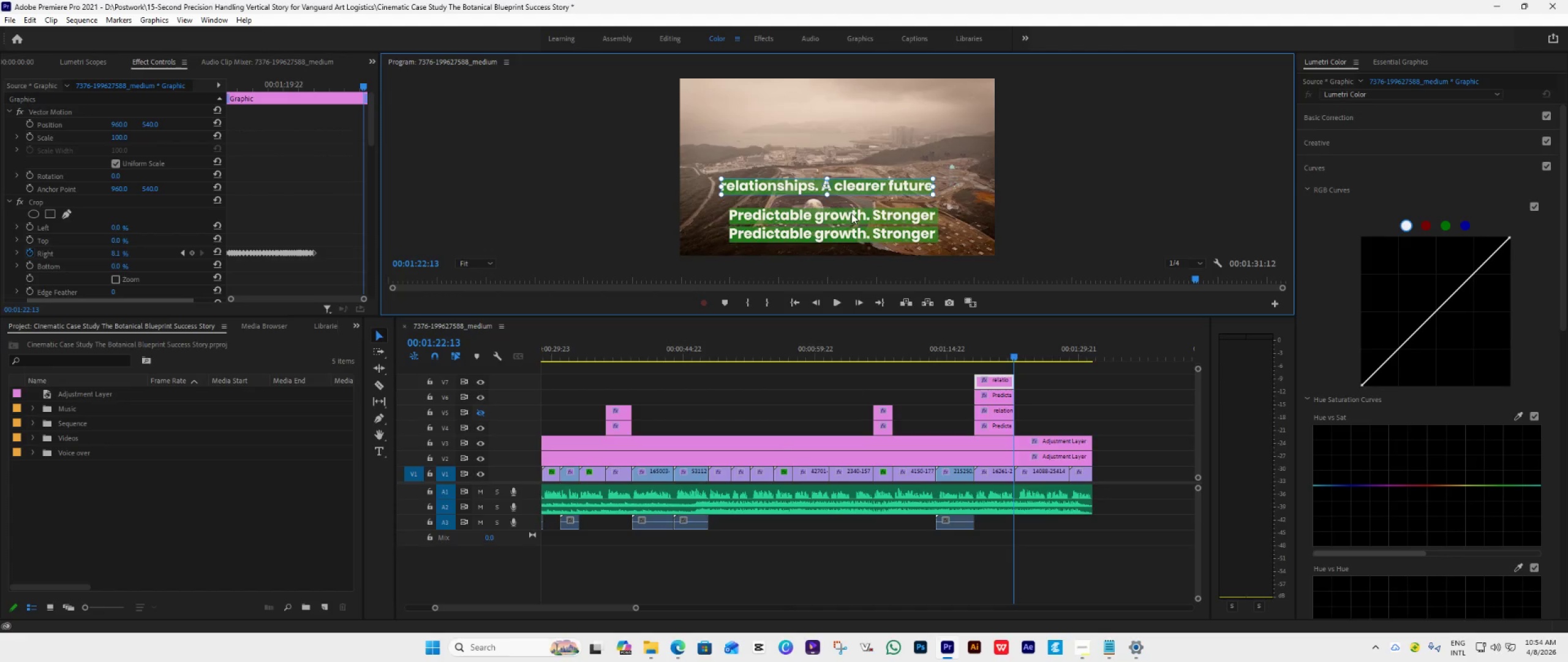 
key(Control+ControlLeft)
 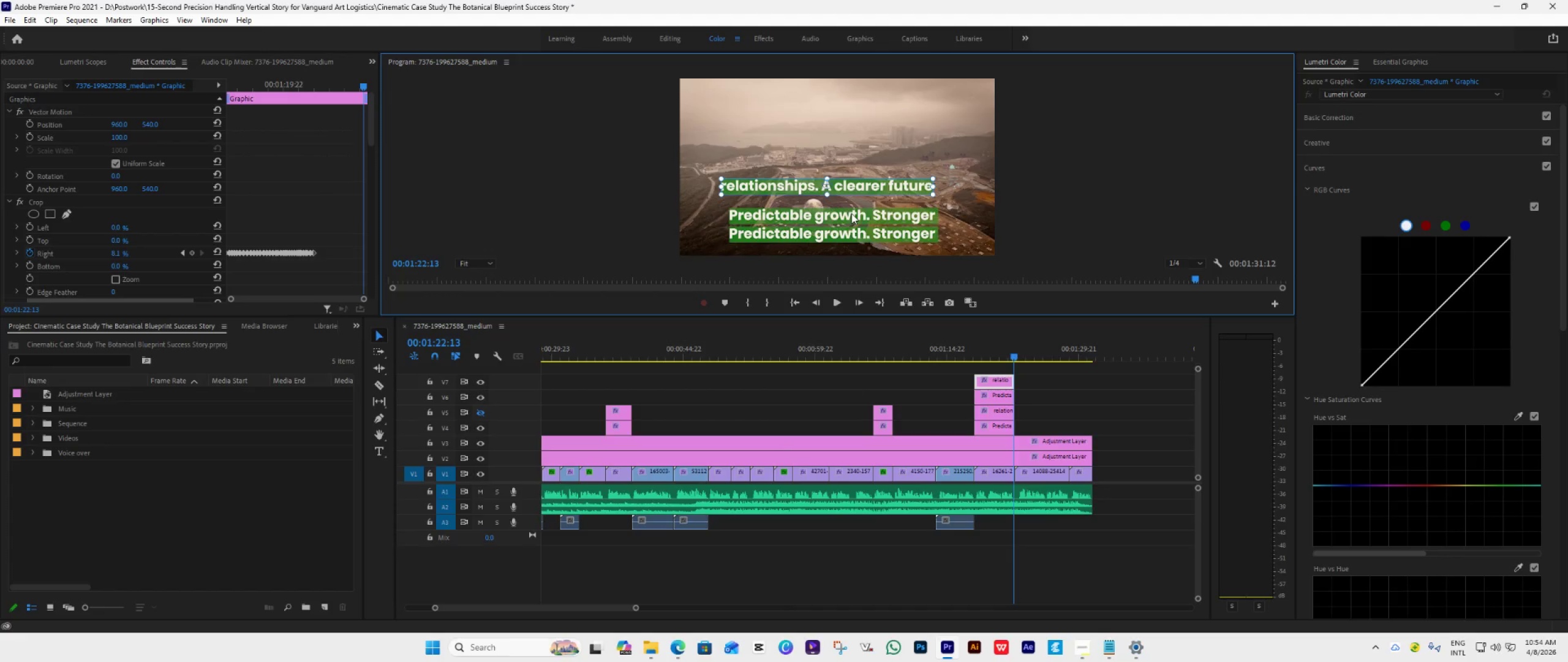 
key(Control+Z)
 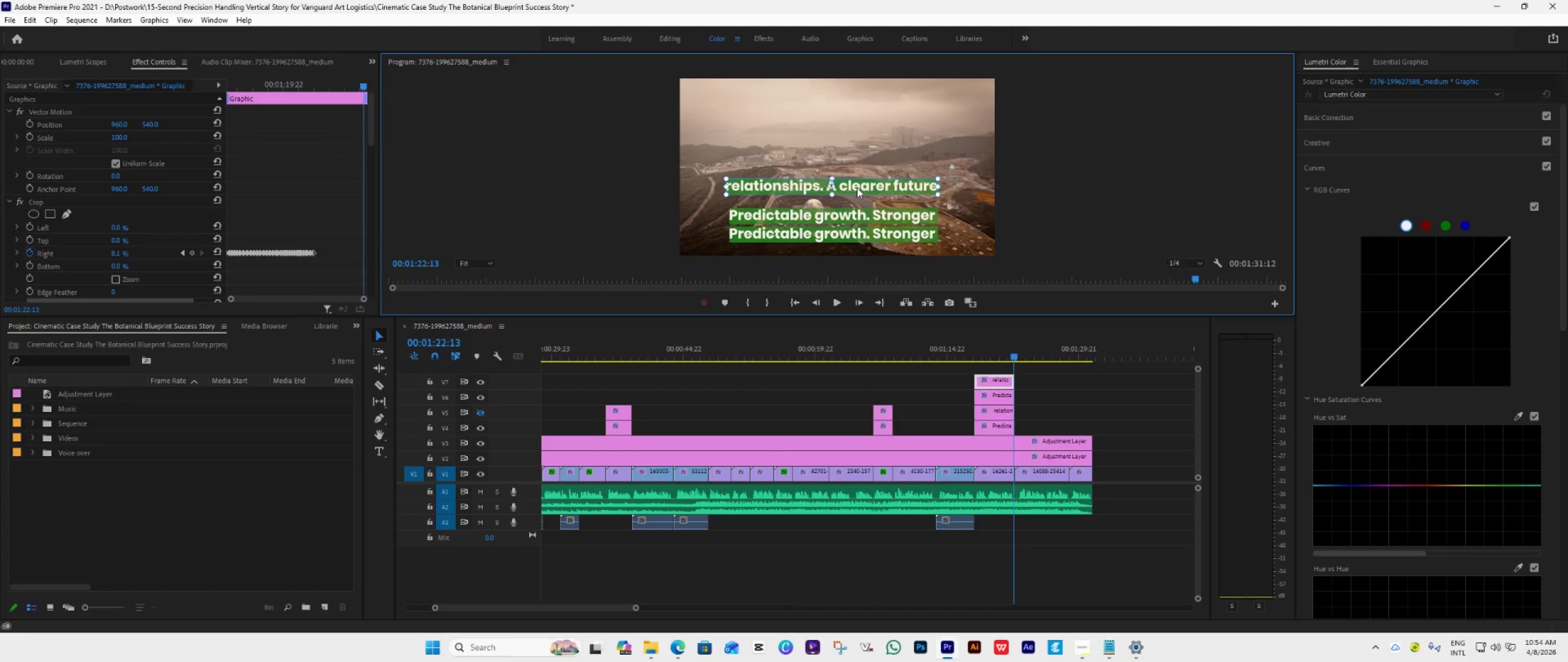 
left_click_drag(start_coordinate=[857, 188], to_coordinate=[861, 195])
 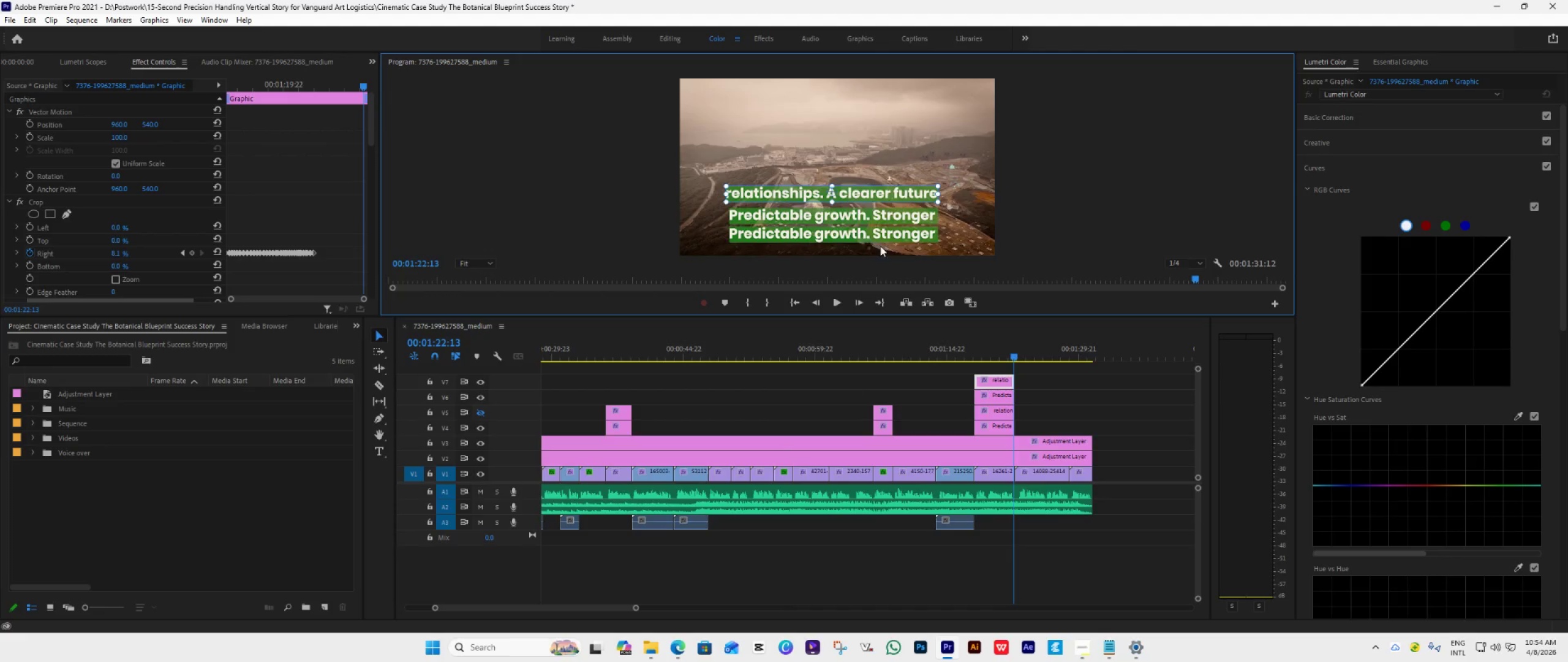 
hold_key(key=ShiftLeft, duration=1.5)
 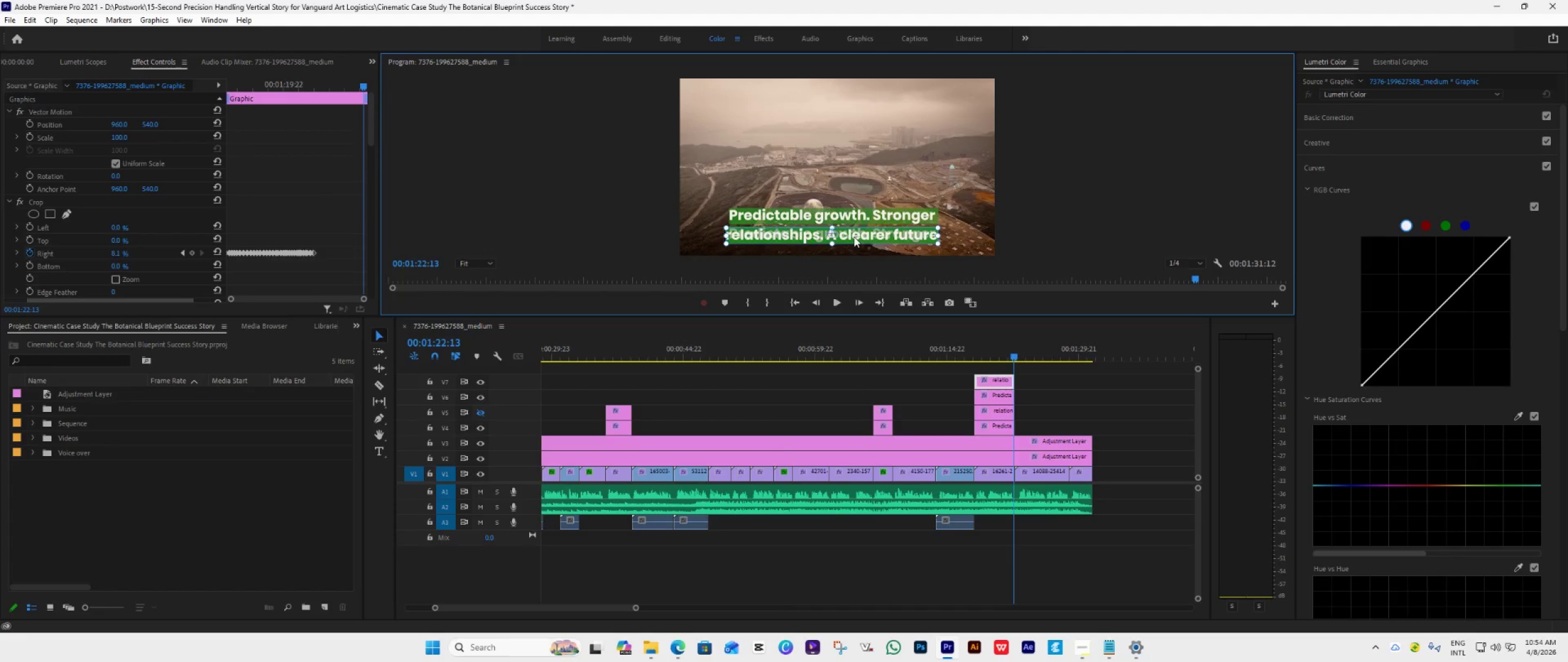 
hold_key(key=ShiftLeft, duration=1.52)
 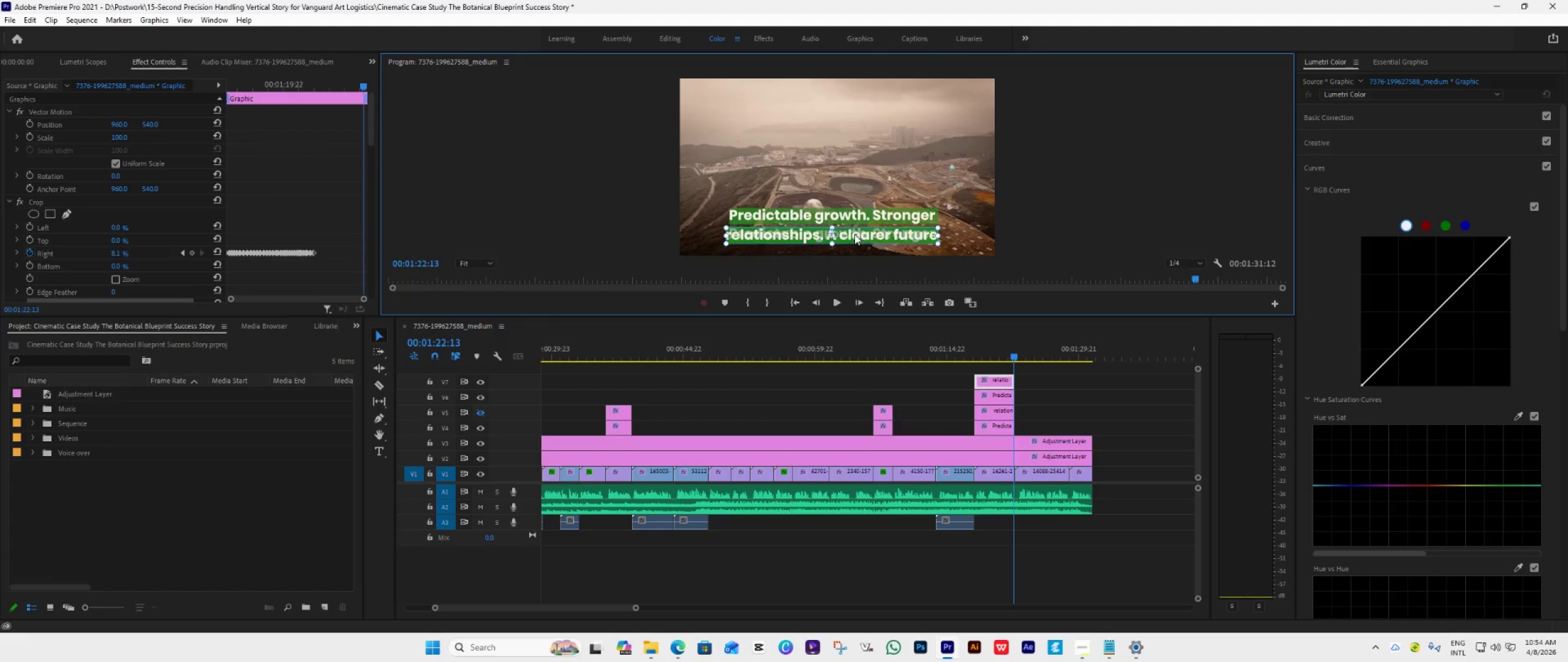 
hold_key(key=ShiftLeft, duration=1.5)
 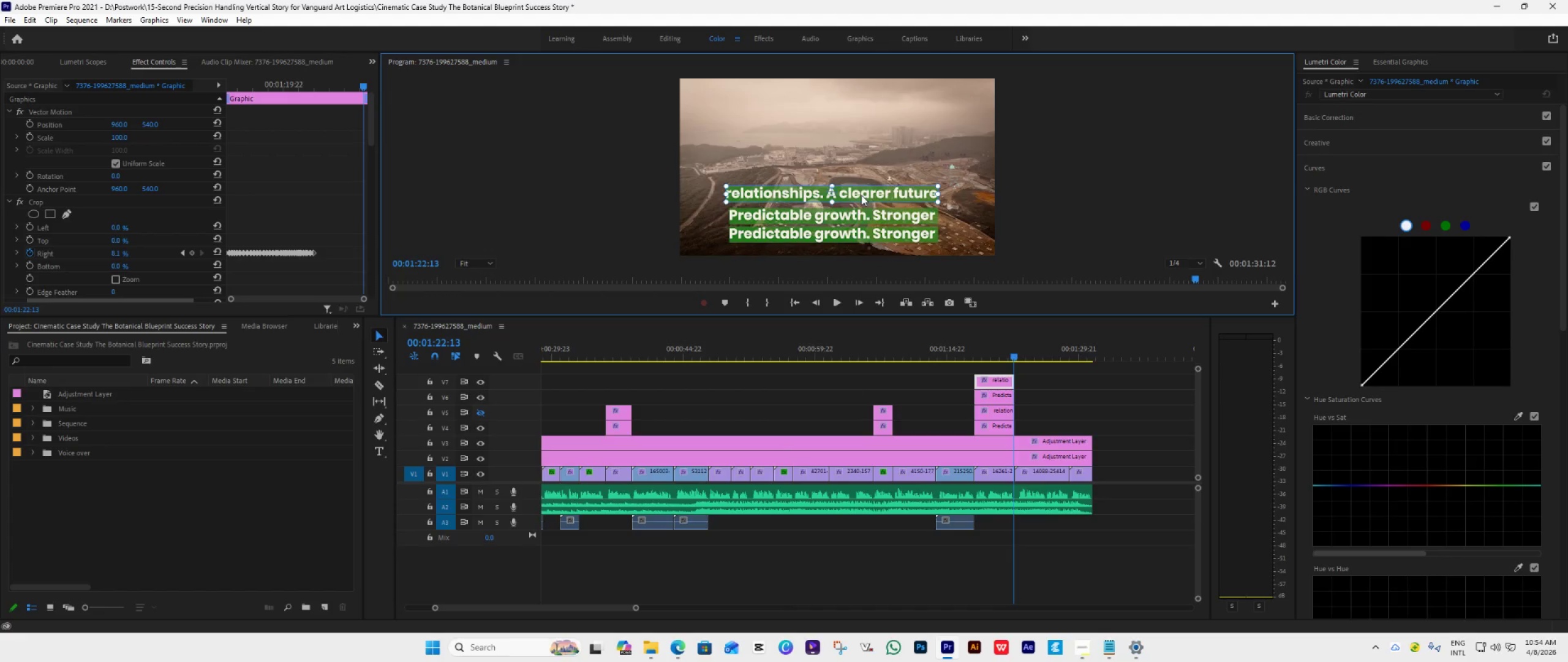 
hold_key(key=ShiftLeft, duration=1.5)
 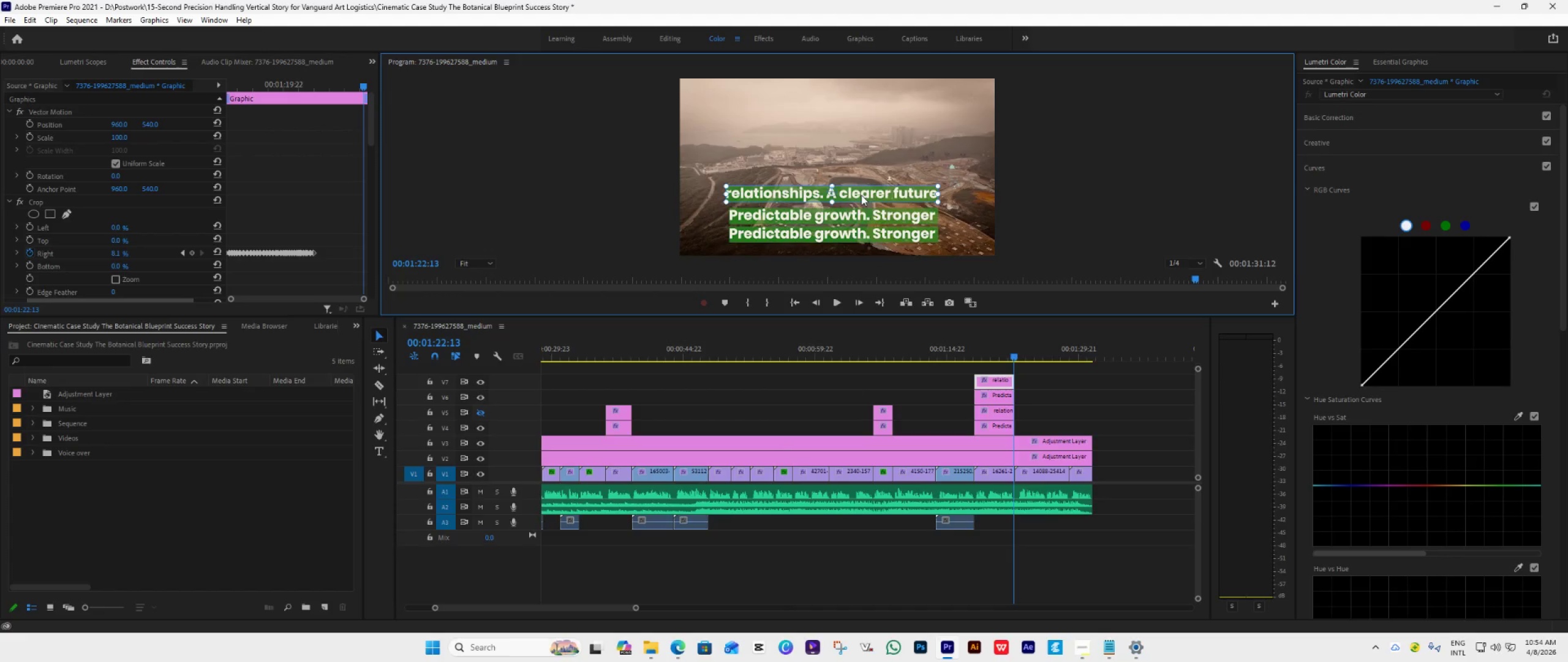 
hold_key(key=ShiftLeft, duration=1.53)
 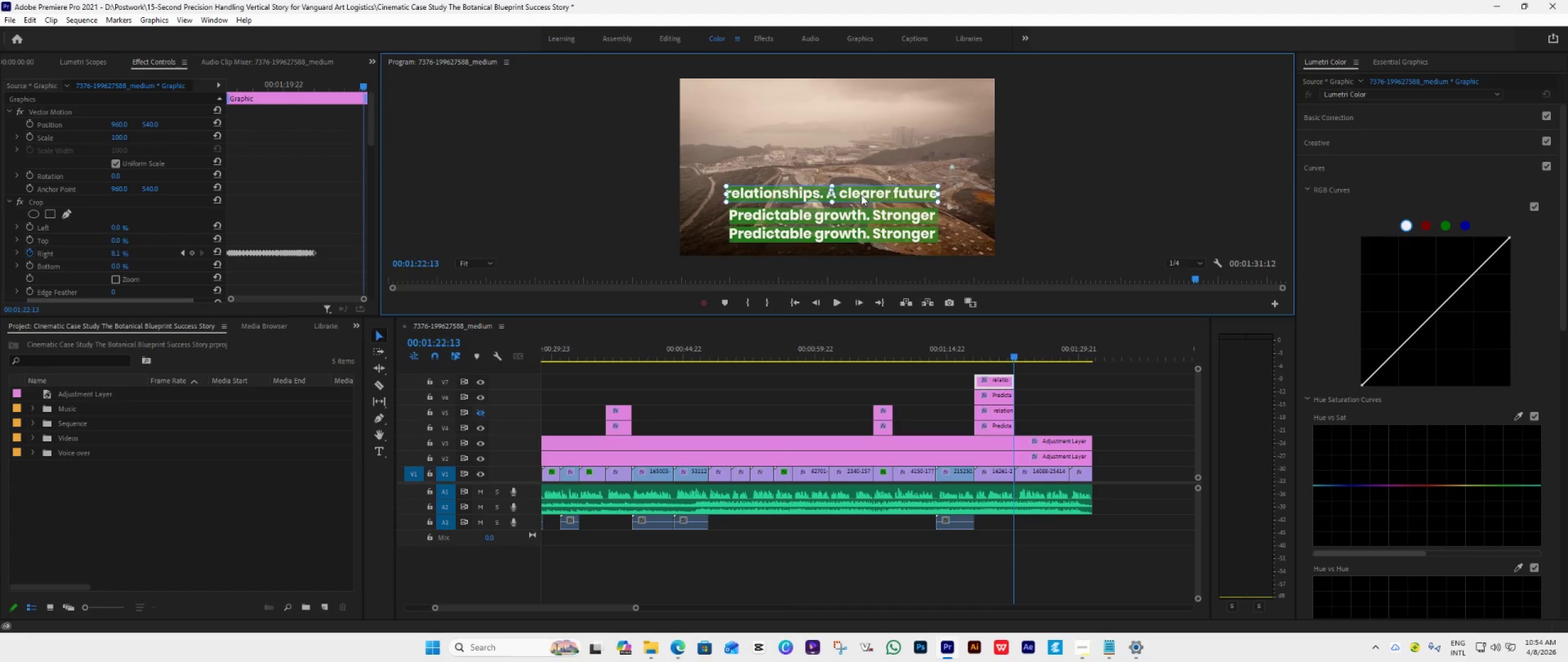 
hold_key(key=ShiftLeft, duration=1.5)
 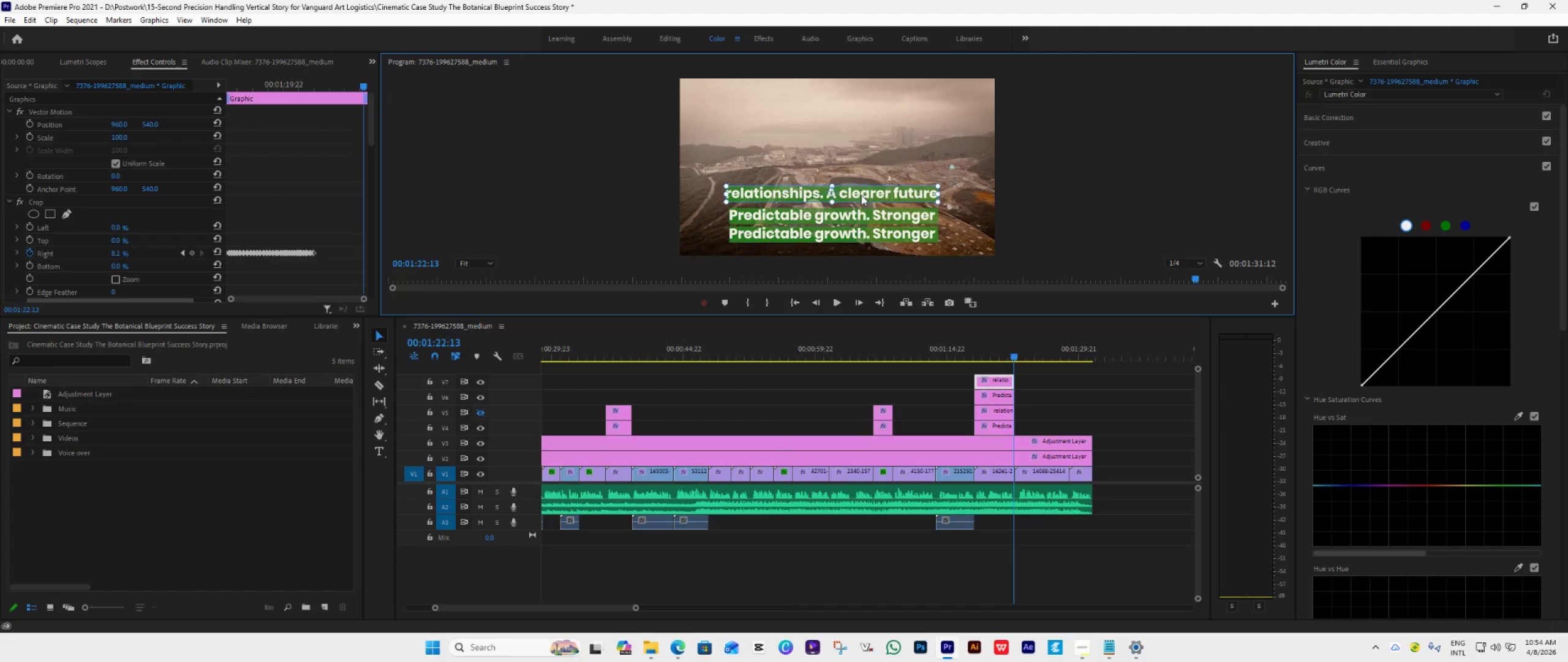 
hold_key(key=ShiftLeft, duration=1.51)
 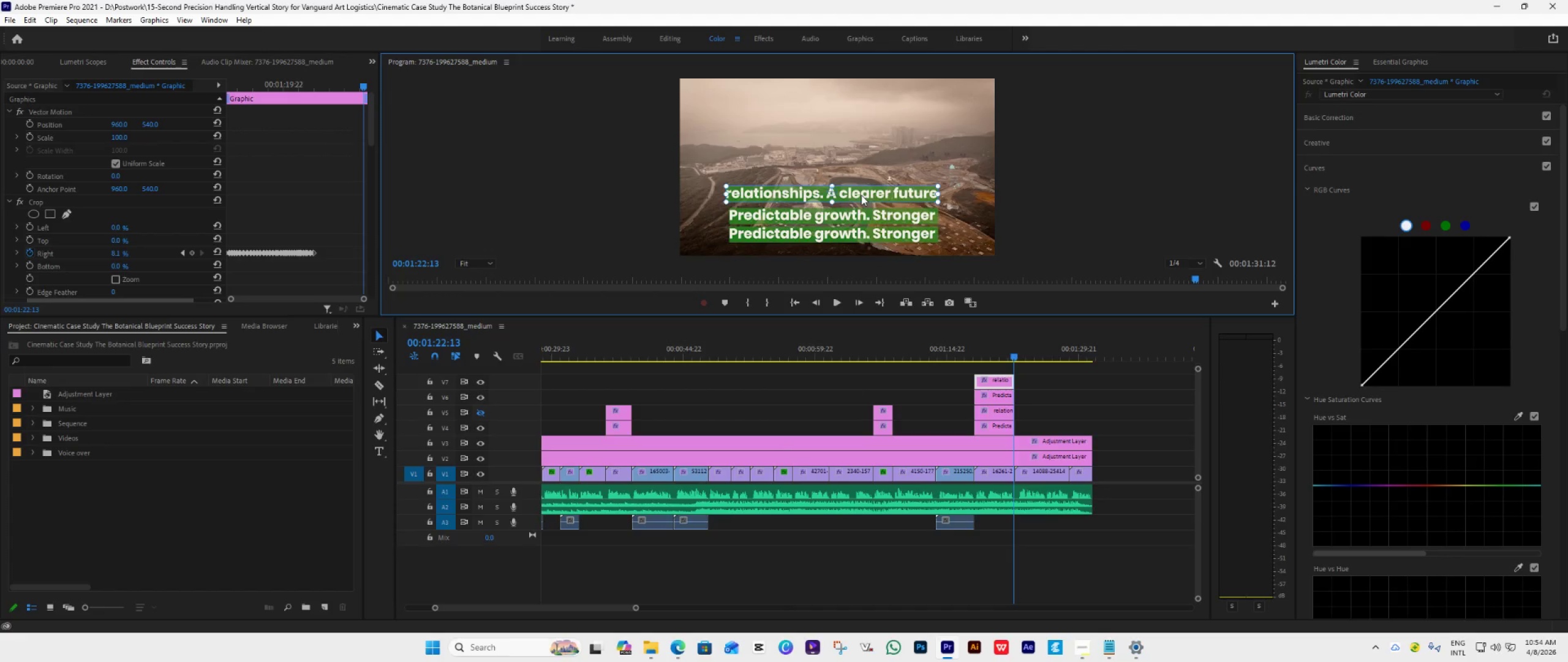 
hold_key(key=ShiftLeft, duration=1.5)
 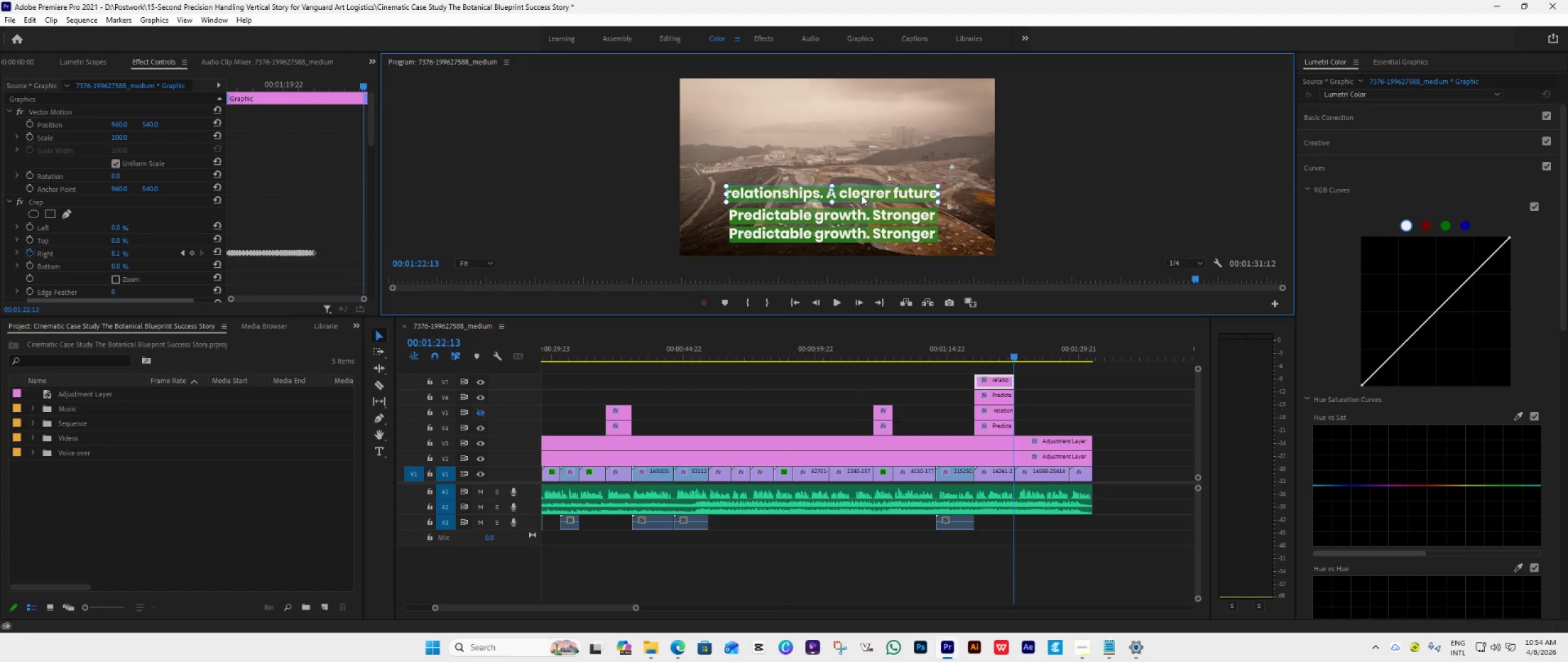 
hold_key(key=ShiftLeft, duration=1.52)
 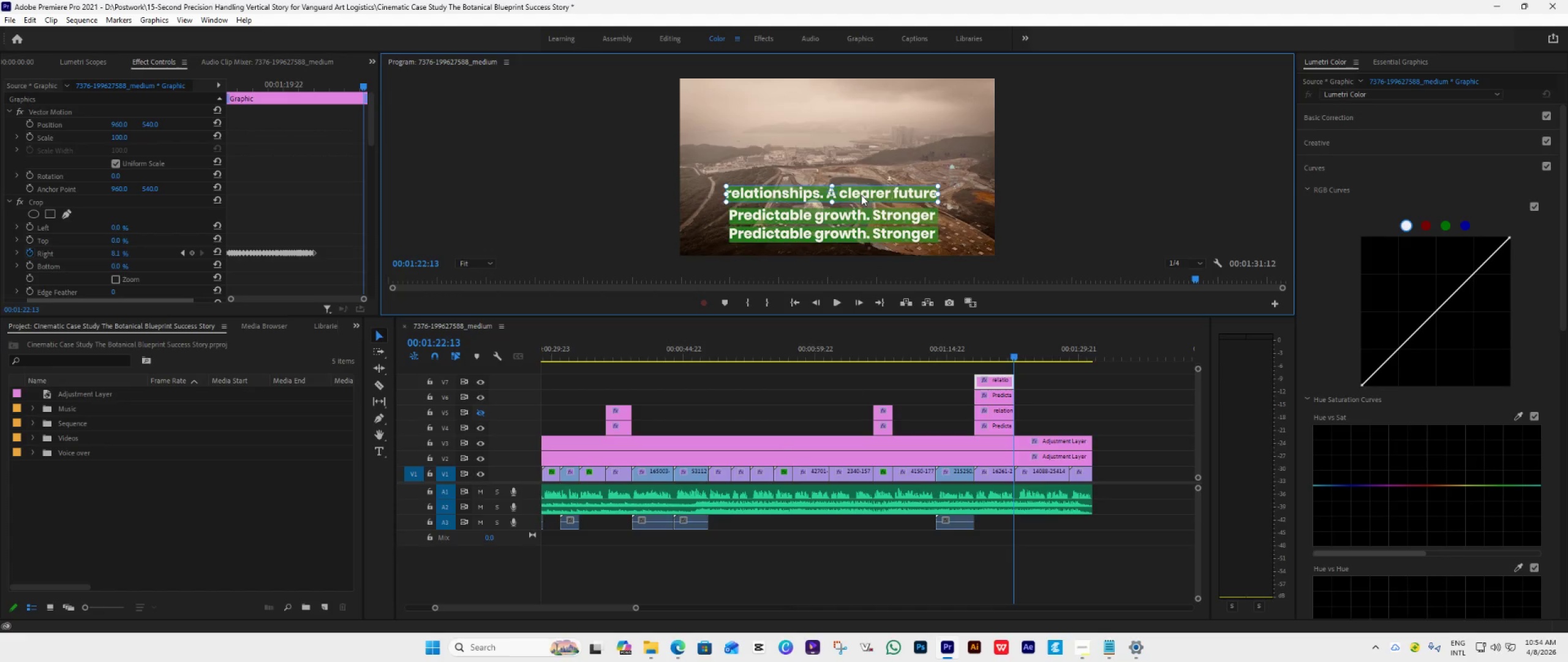 
hold_key(key=ShiftLeft, duration=1.52)
 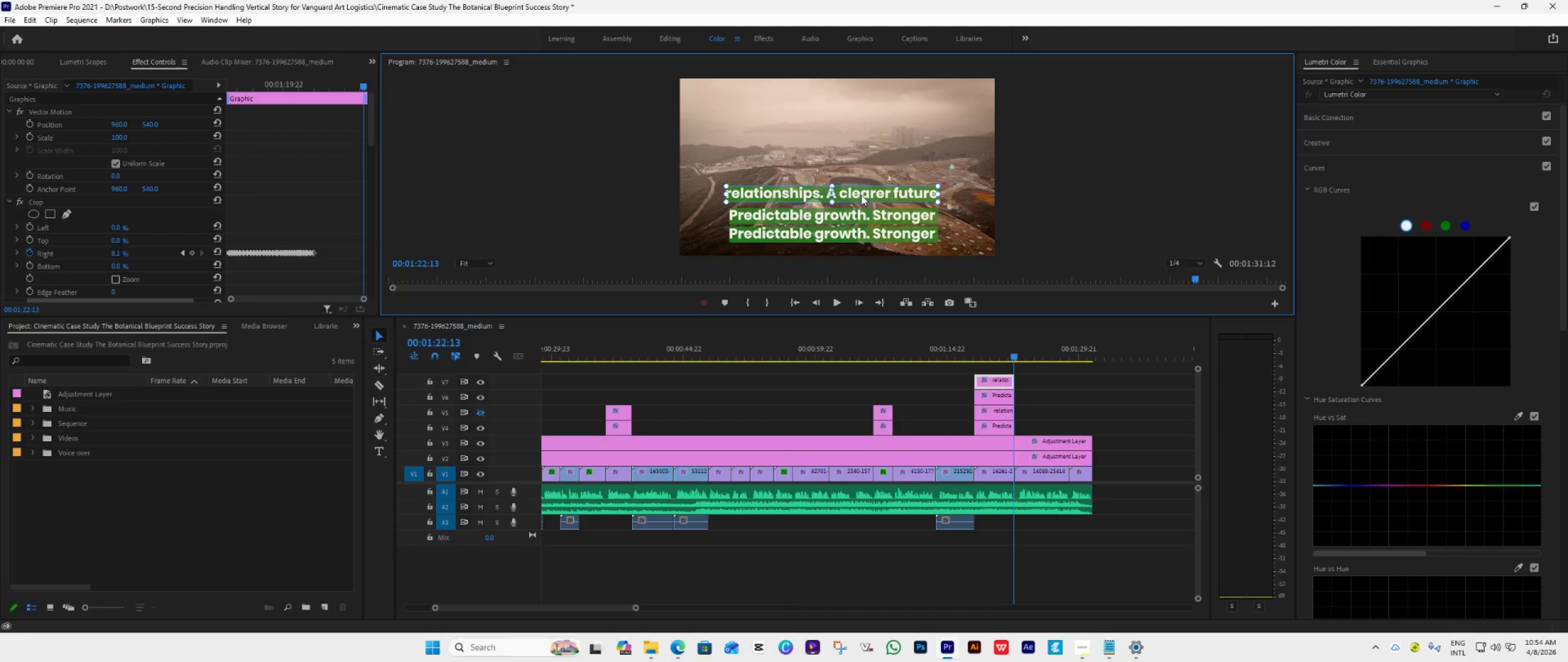 
hold_key(key=ShiftLeft, duration=1.51)
 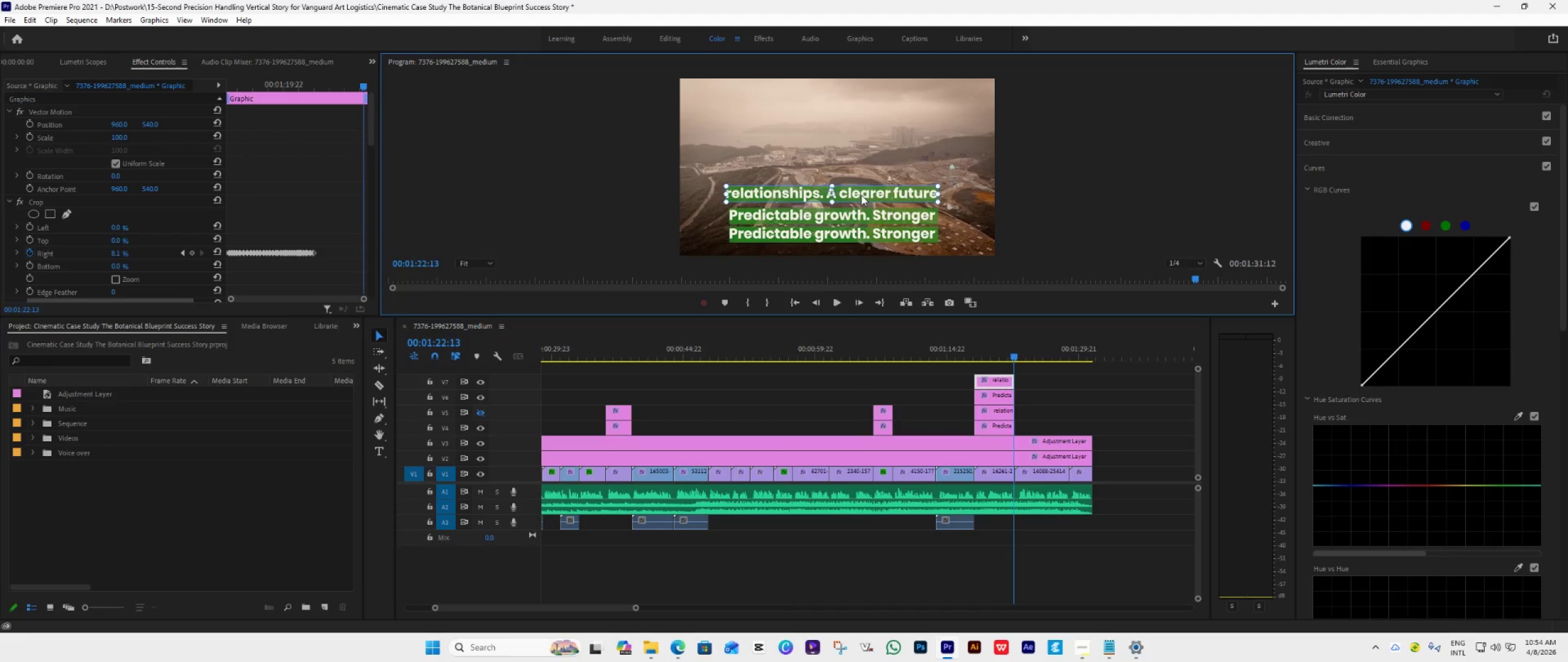 
hold_key(key=ShiftLeft, duration=0.89)
 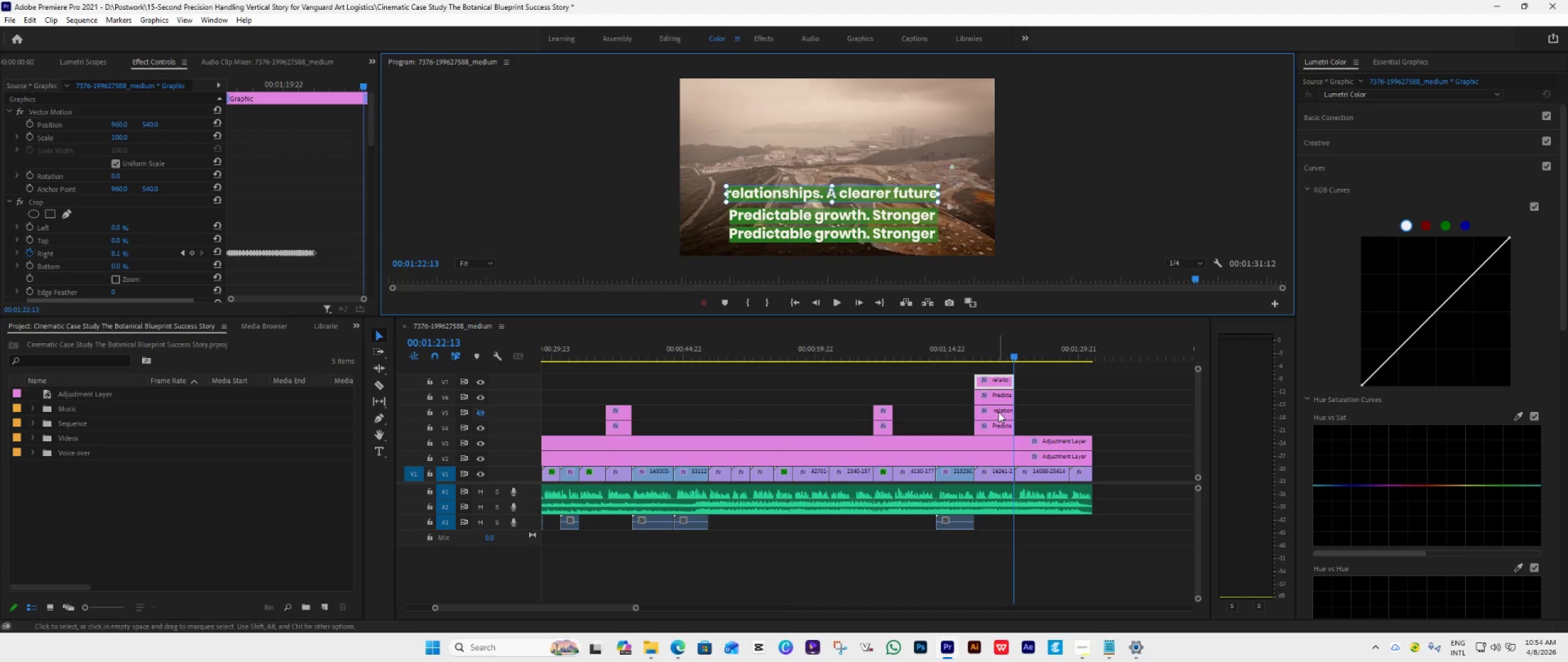 
left_click_drag(start_coordinate=[998, 412], to_coordinate=[1070, 409])
 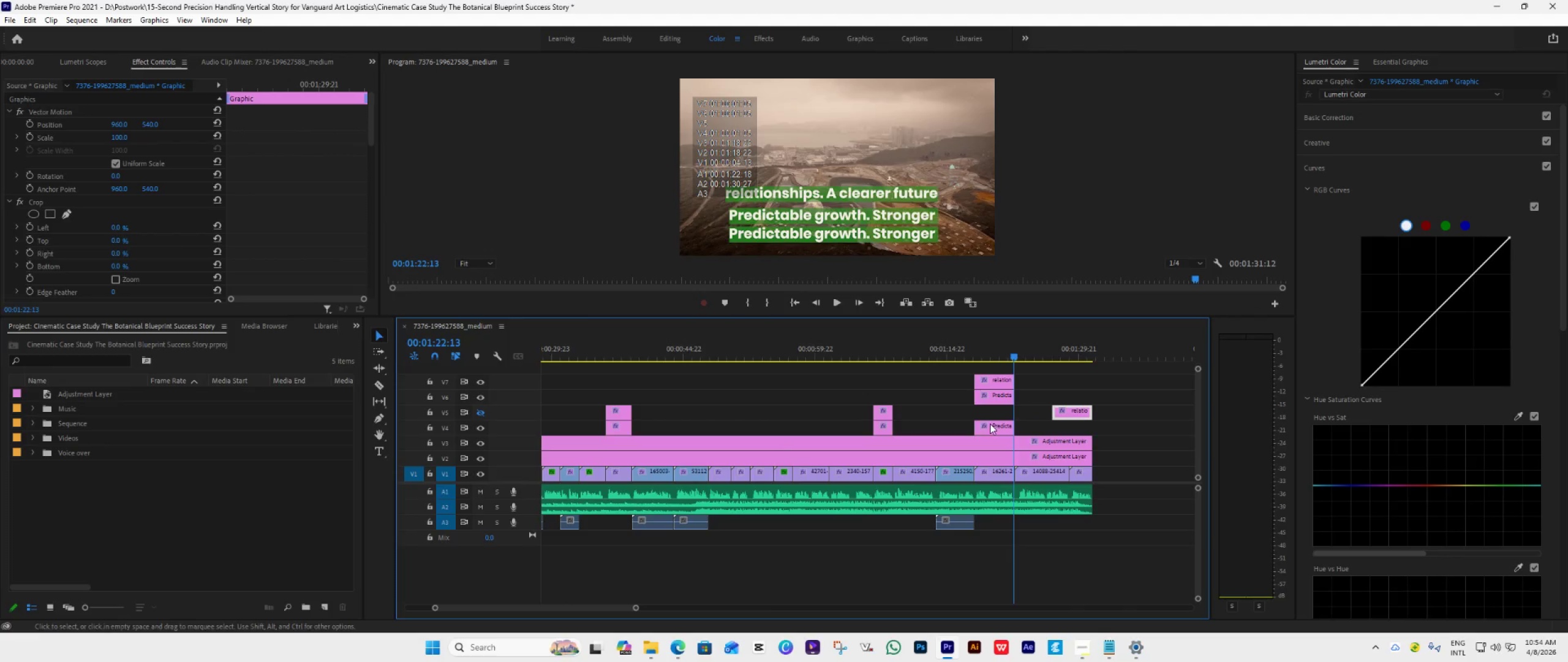 
left_click_drag(start_coordinate=[990, 424], to_coordinate=[990, 409])
 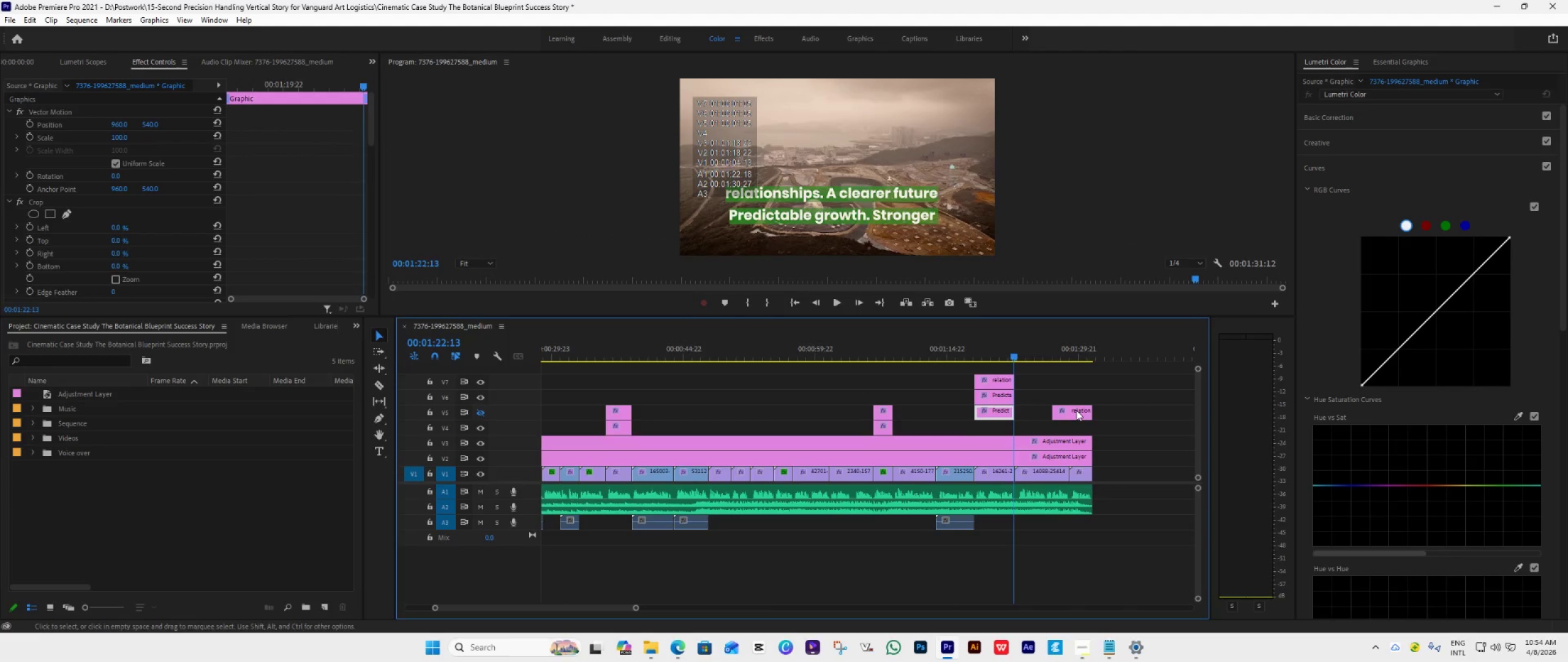 
left_click_drag(start_coordinate=[1076, 410], to_coordinate=[991, 431])
 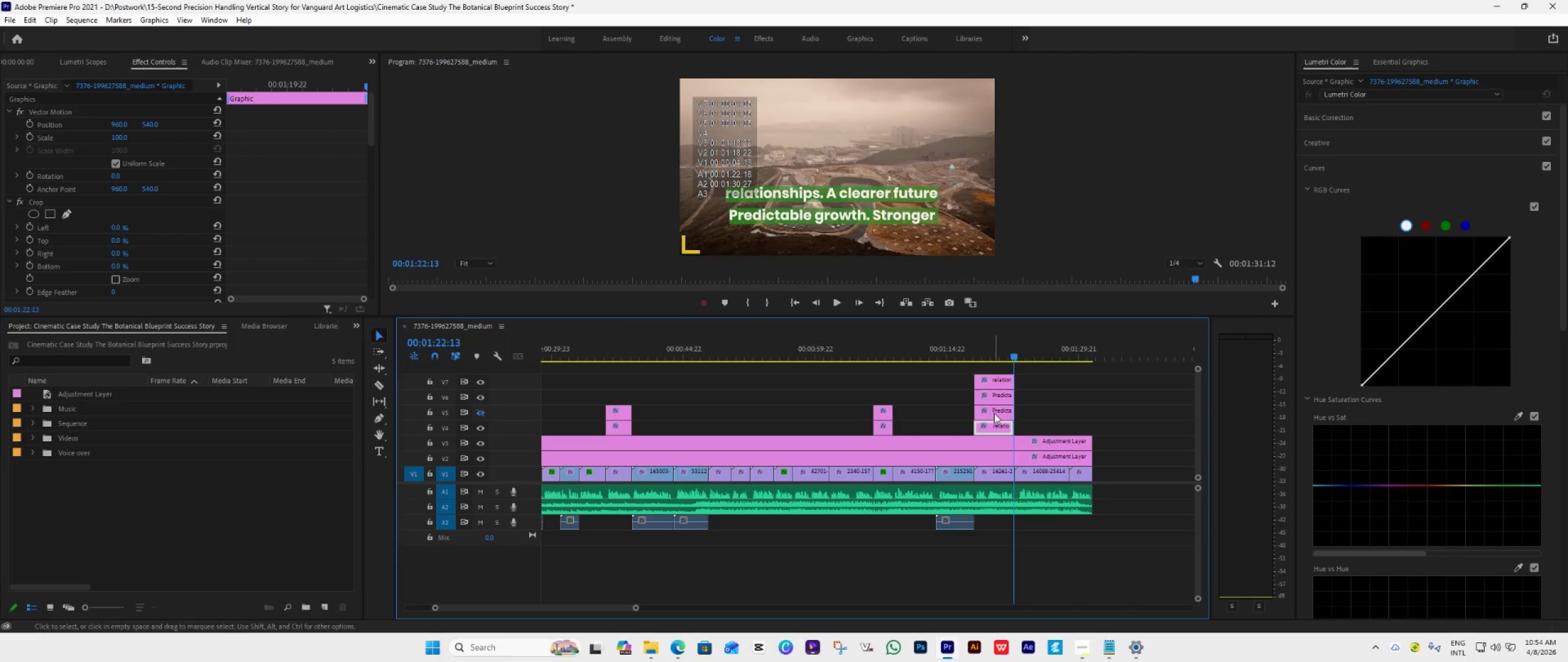 
left_click([995, 411])
 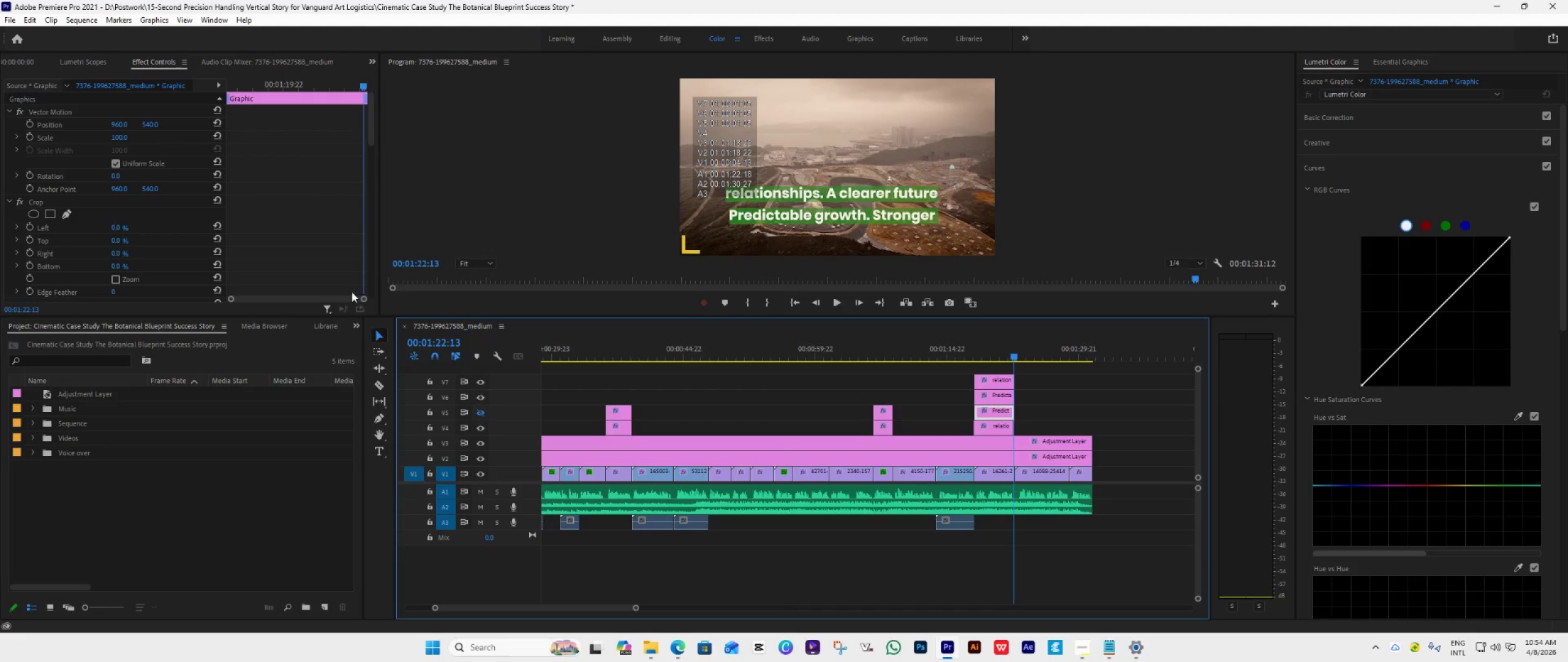 
scroll: coordinate [62, 251], scroll_direction: down, amount: 29.0
 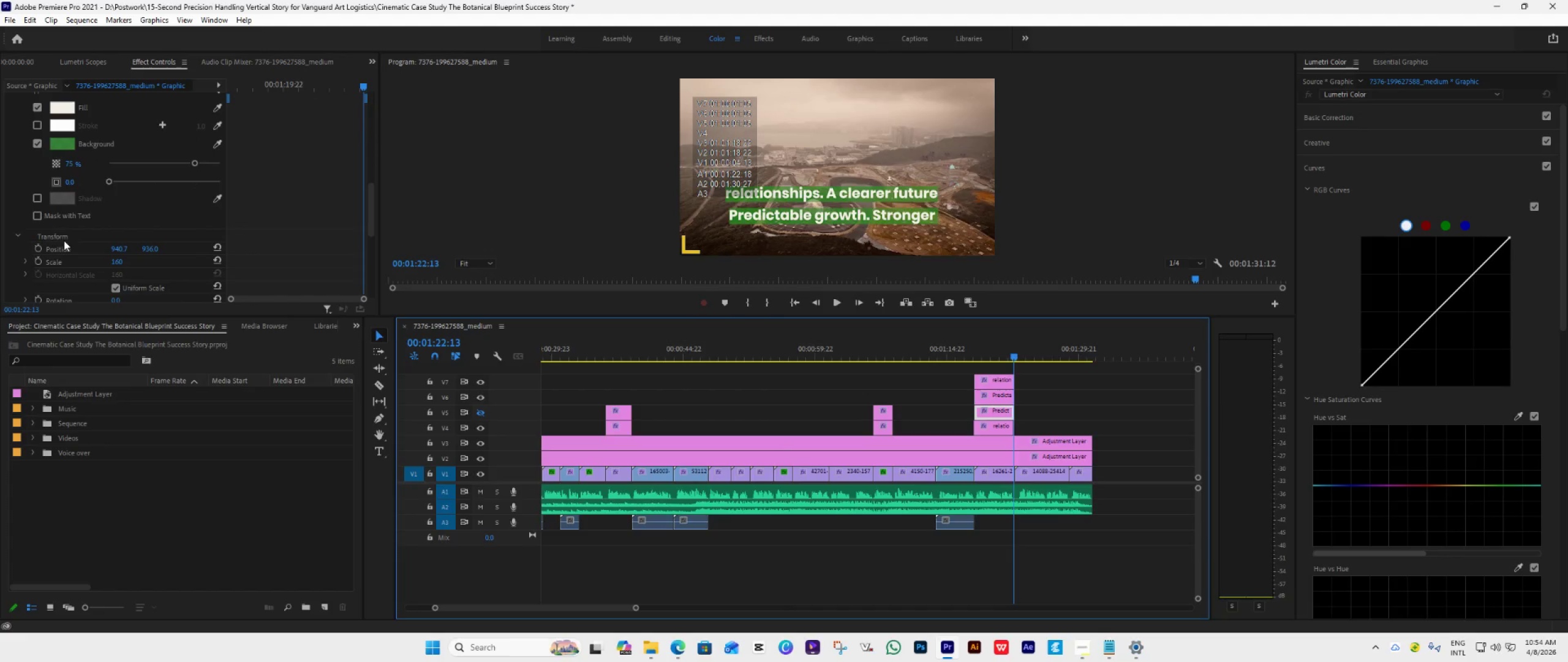 
left_click([64, 240])
 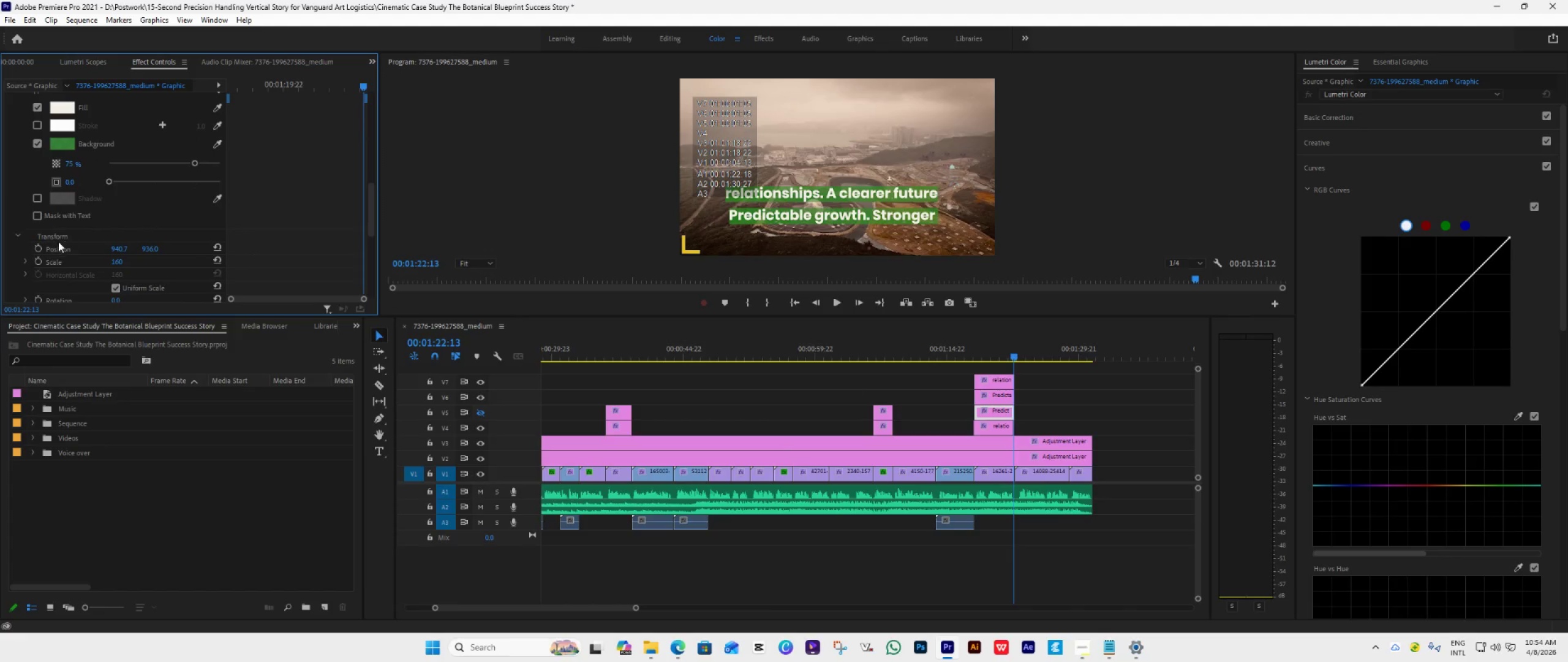 
left_click([56, 247])
 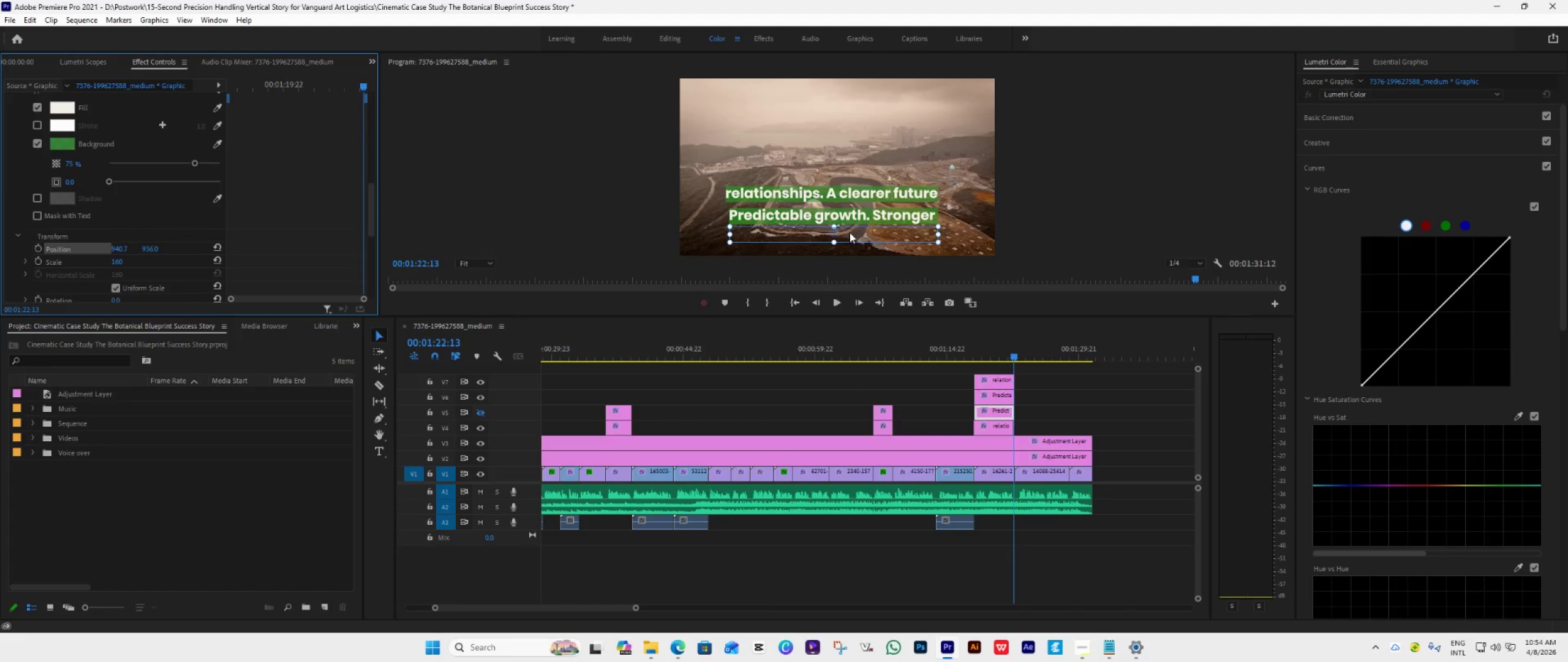 
wait(6.28)
 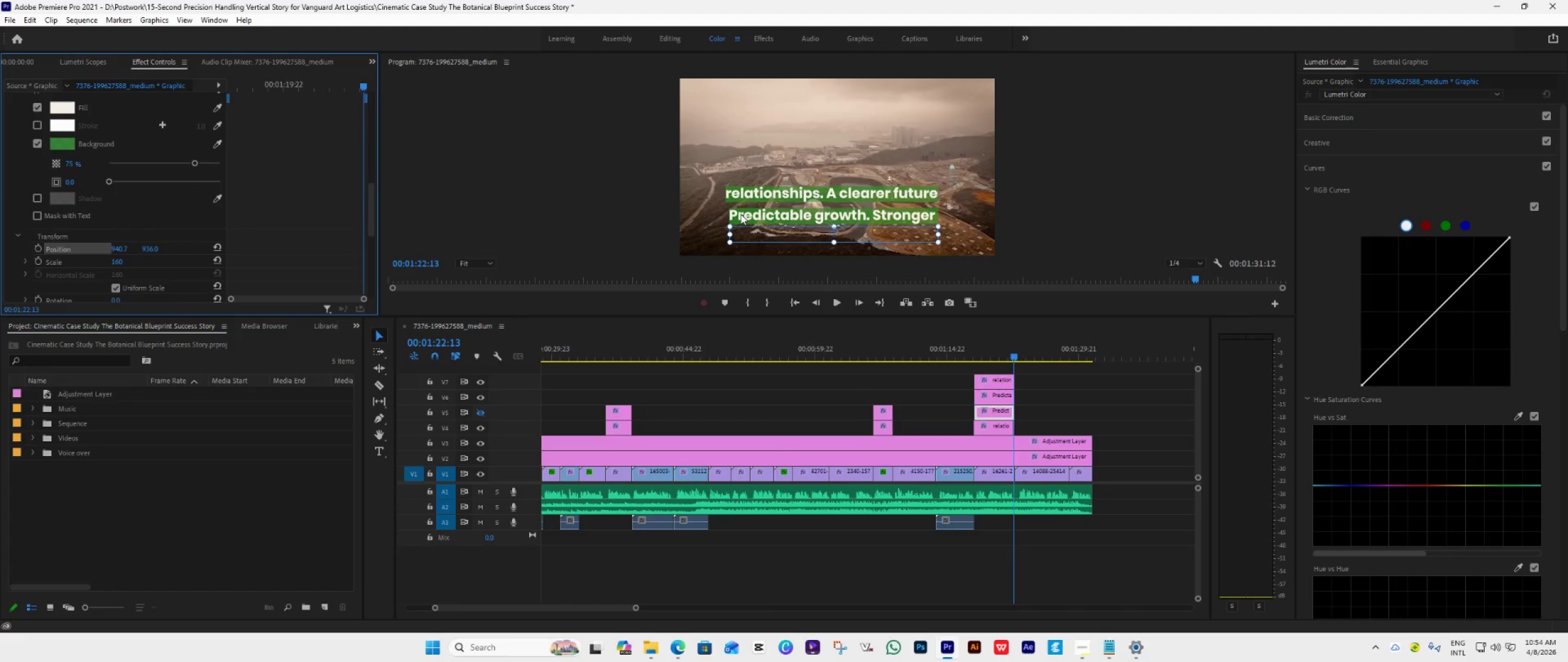 
left_click_drag(start_coordinate=[832, 243], to_coordinate=[834, 259])
 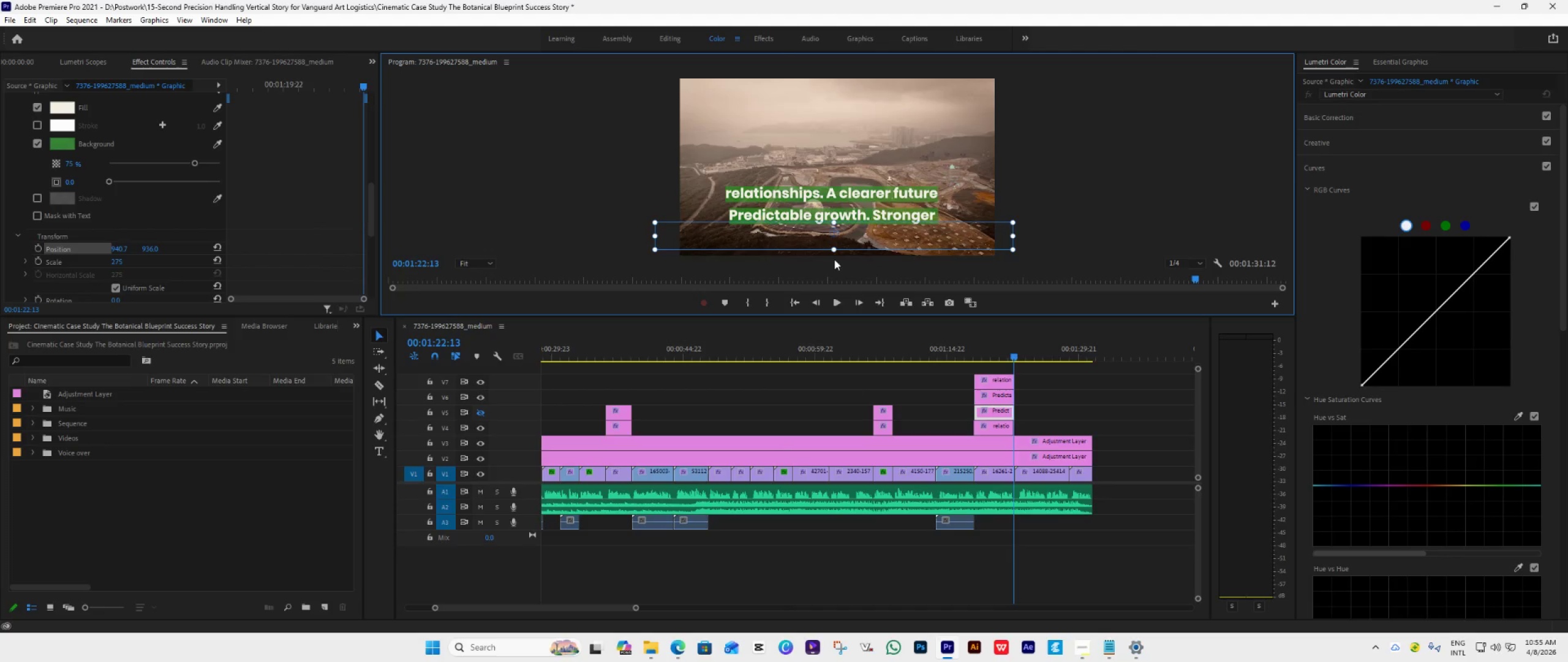 
key(Control+Z)
 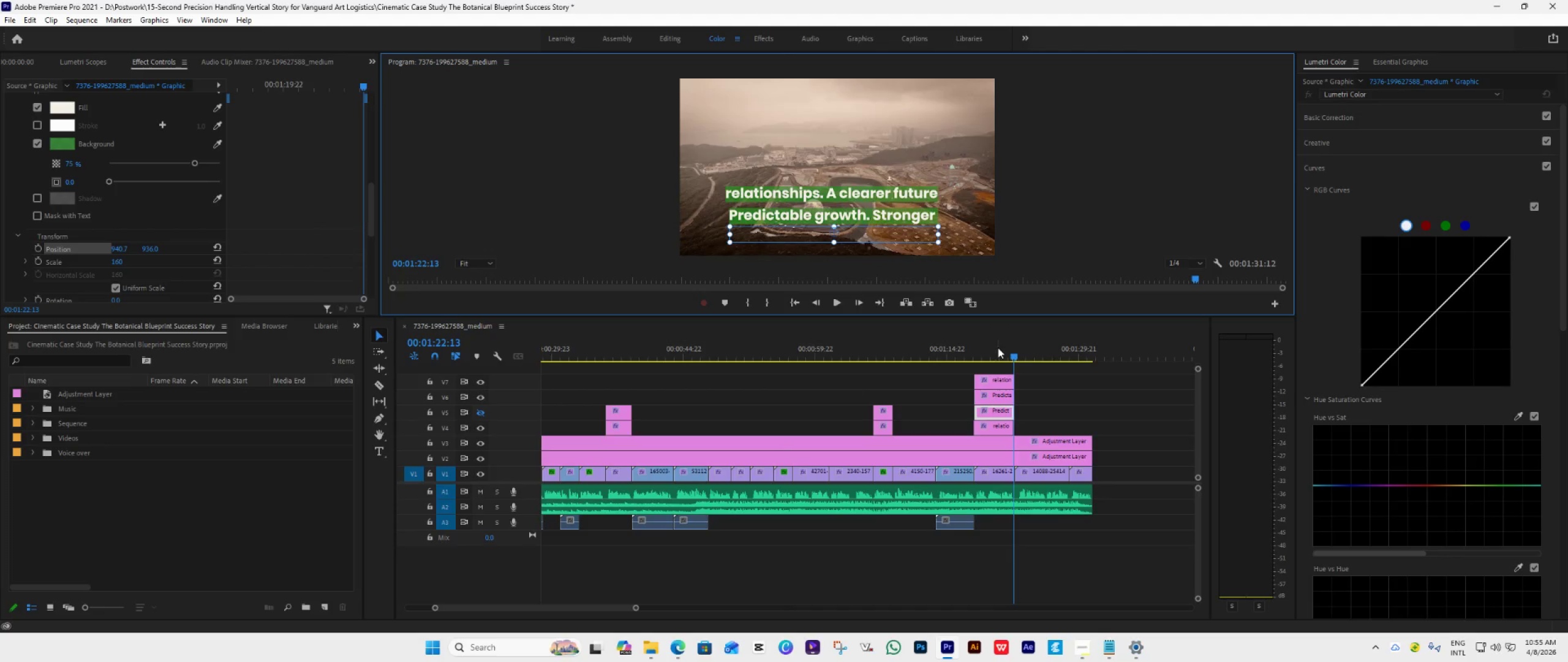 
left_click_drag(start_coordinate=[1011, 354], to_coordinate=[1004, 357])
 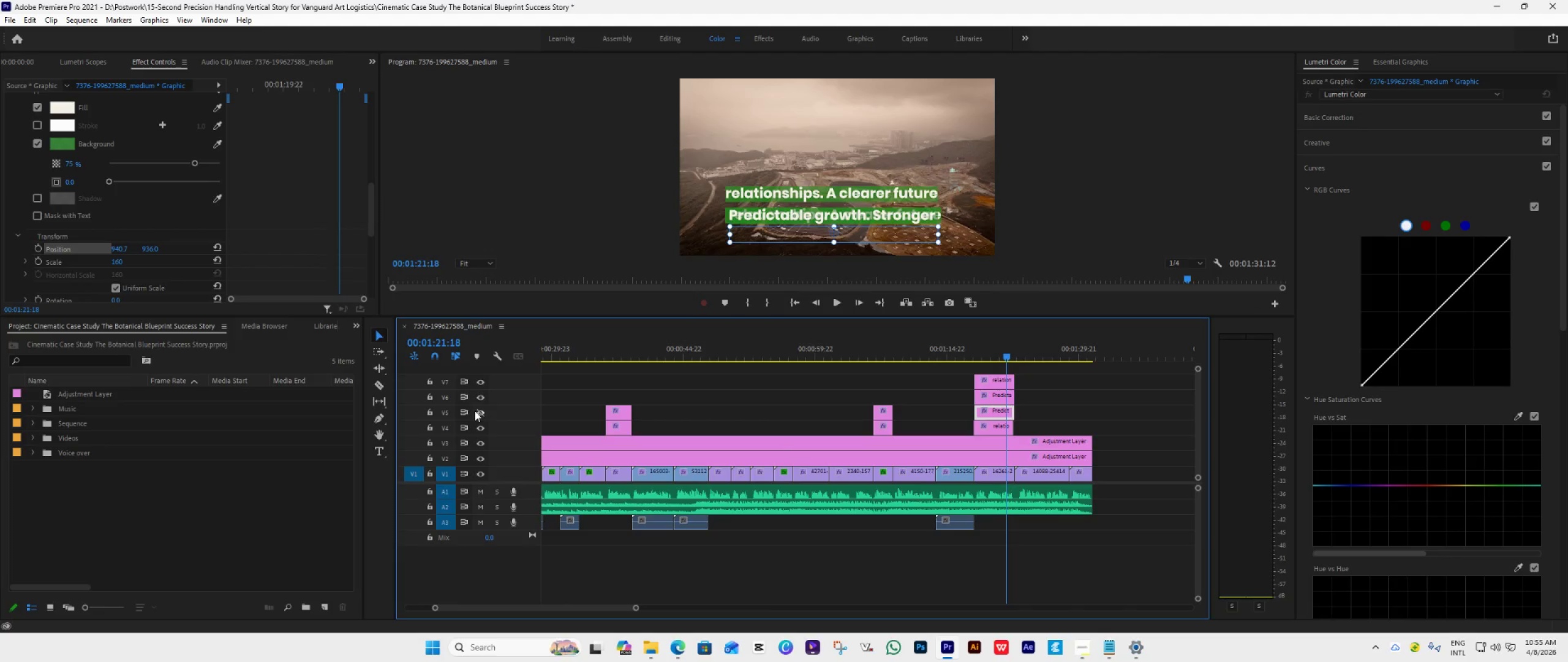 
left_click([480, 409])
 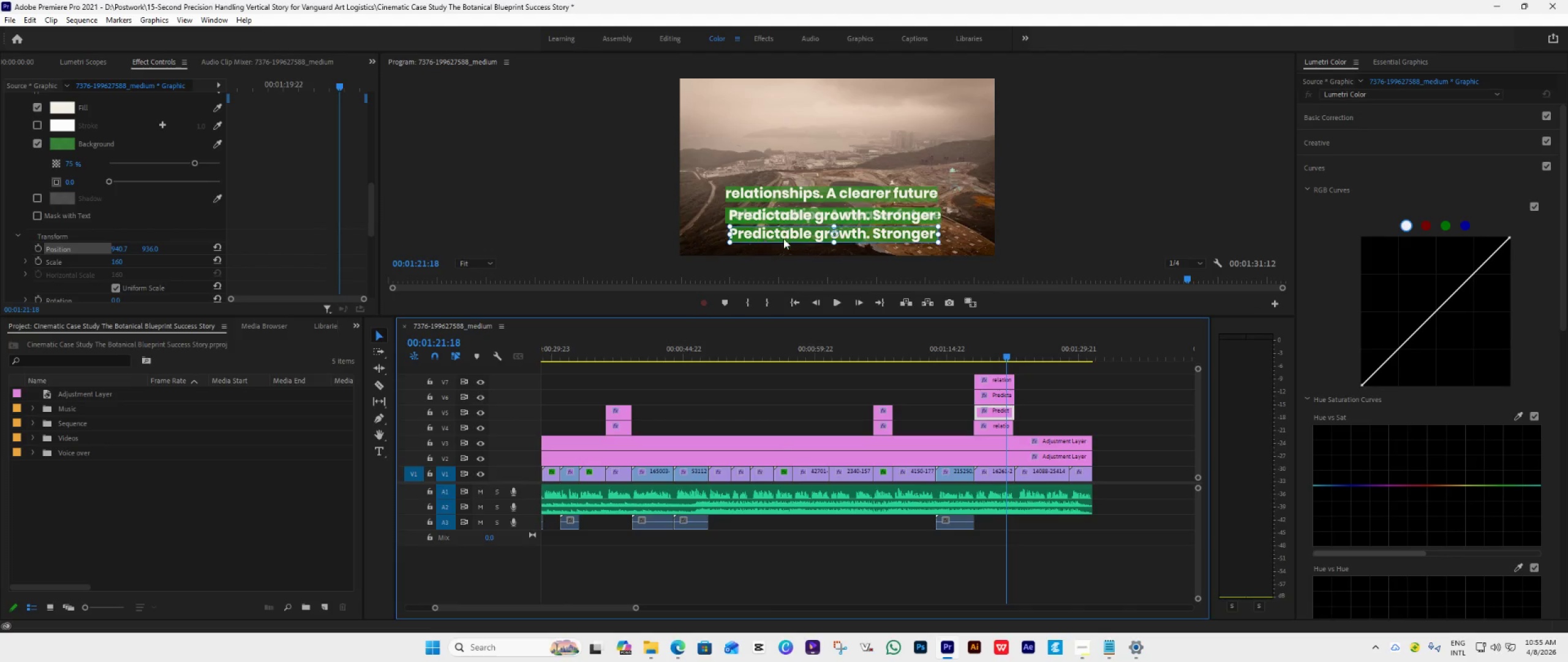 
left_click_drag(start_coordinate=[802, 234], to_coordinate=[804, 219])
 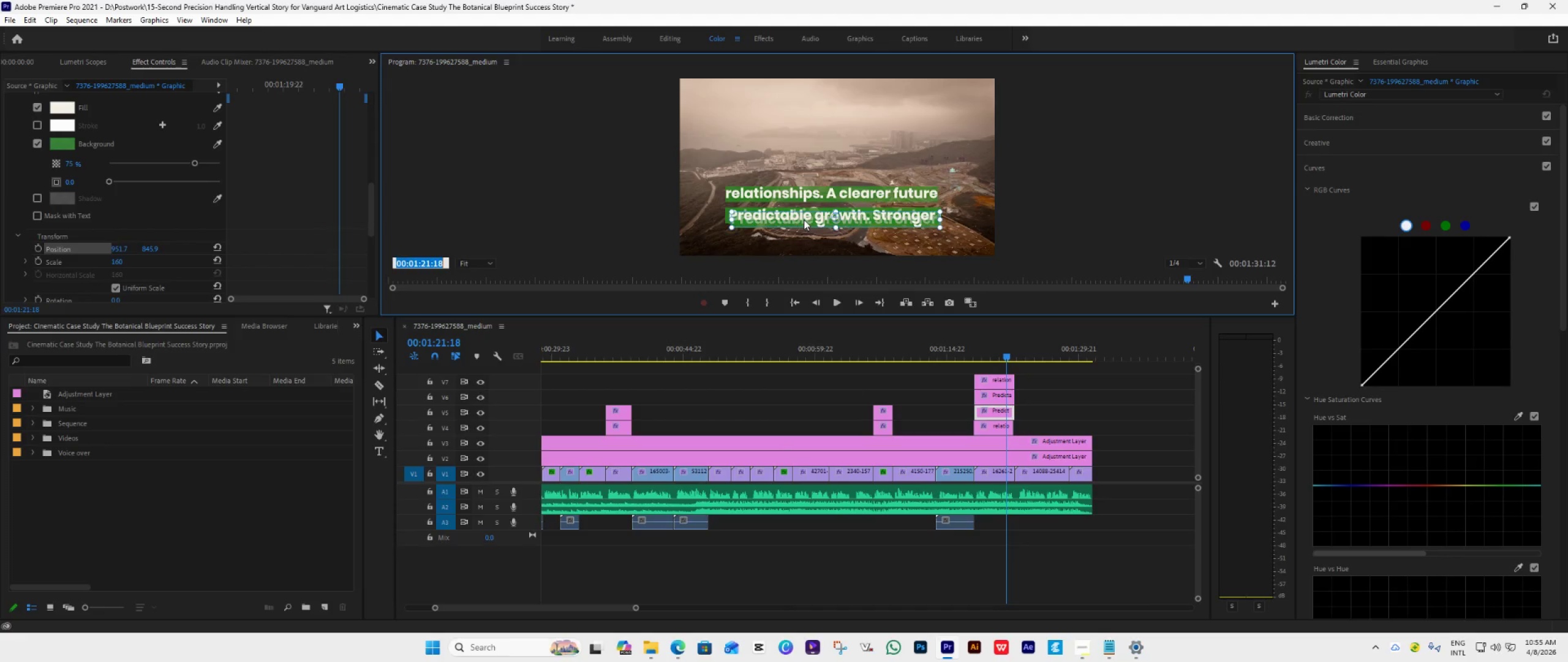 
hold_key(key=Tab, duration=1.5)
 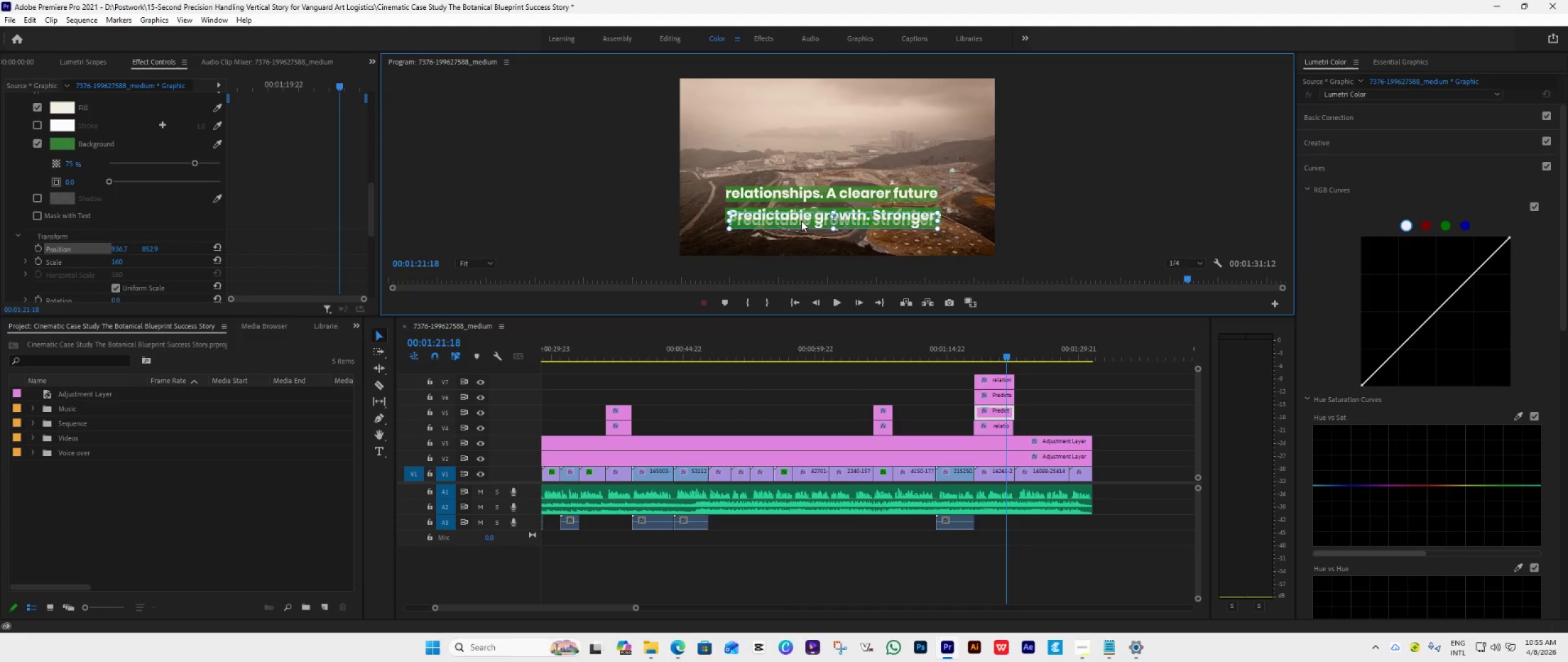 
hold_key(key=Tab, duration=1.51)
 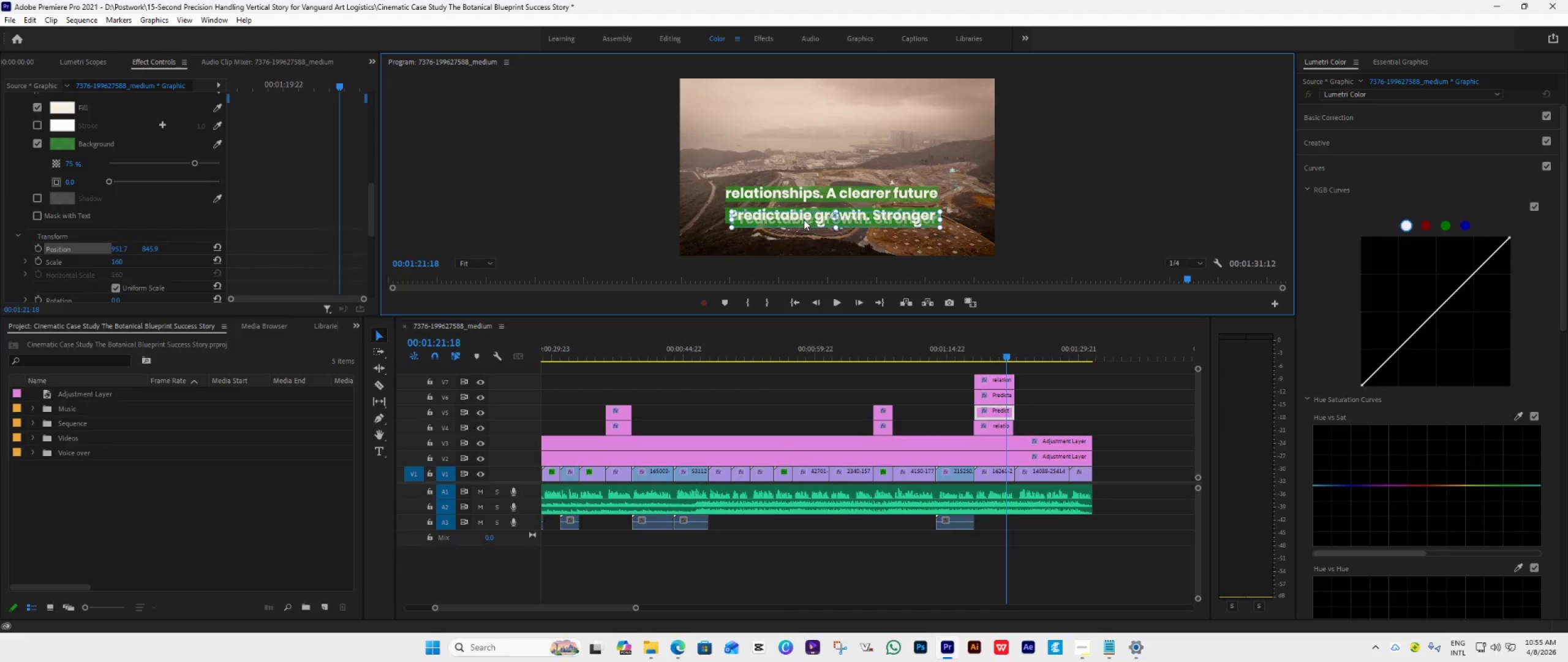 
hold_key(key=Tab, duration=0.69)
 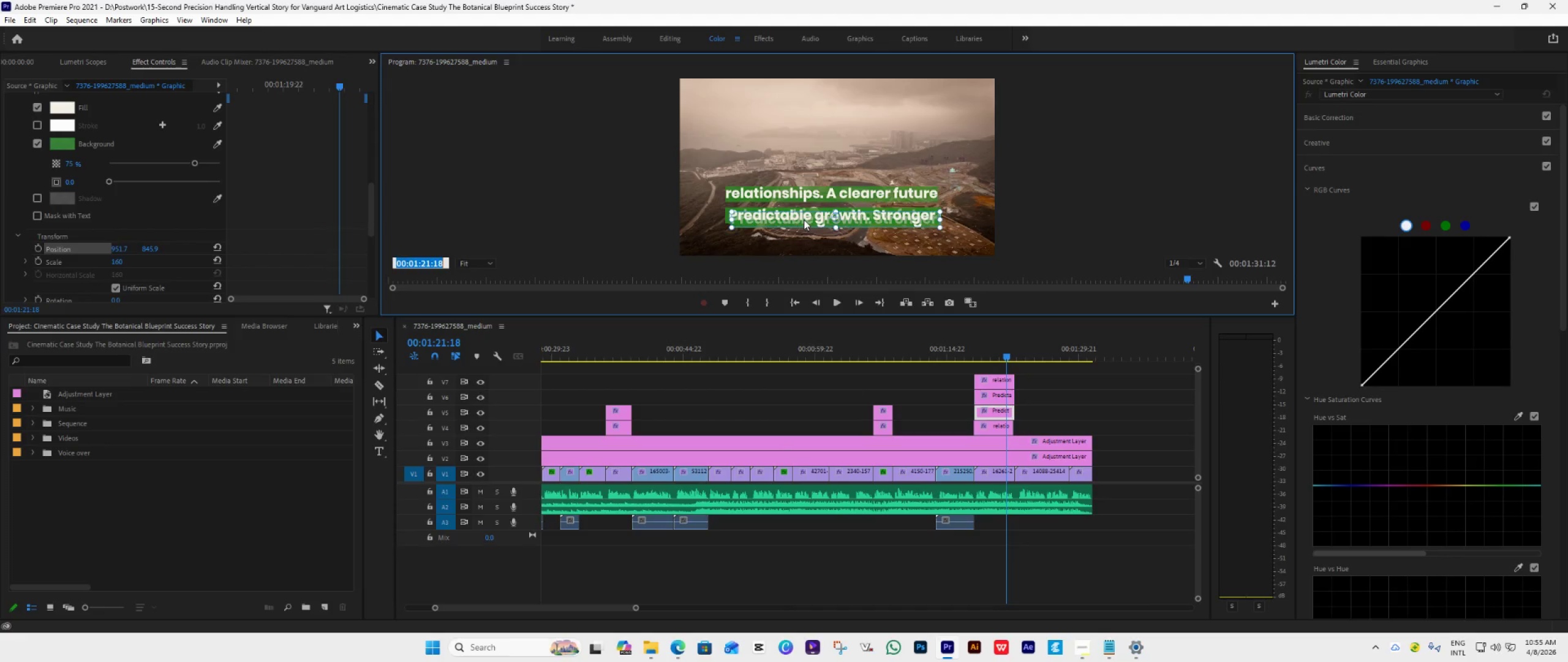 
key(Control+Z)
 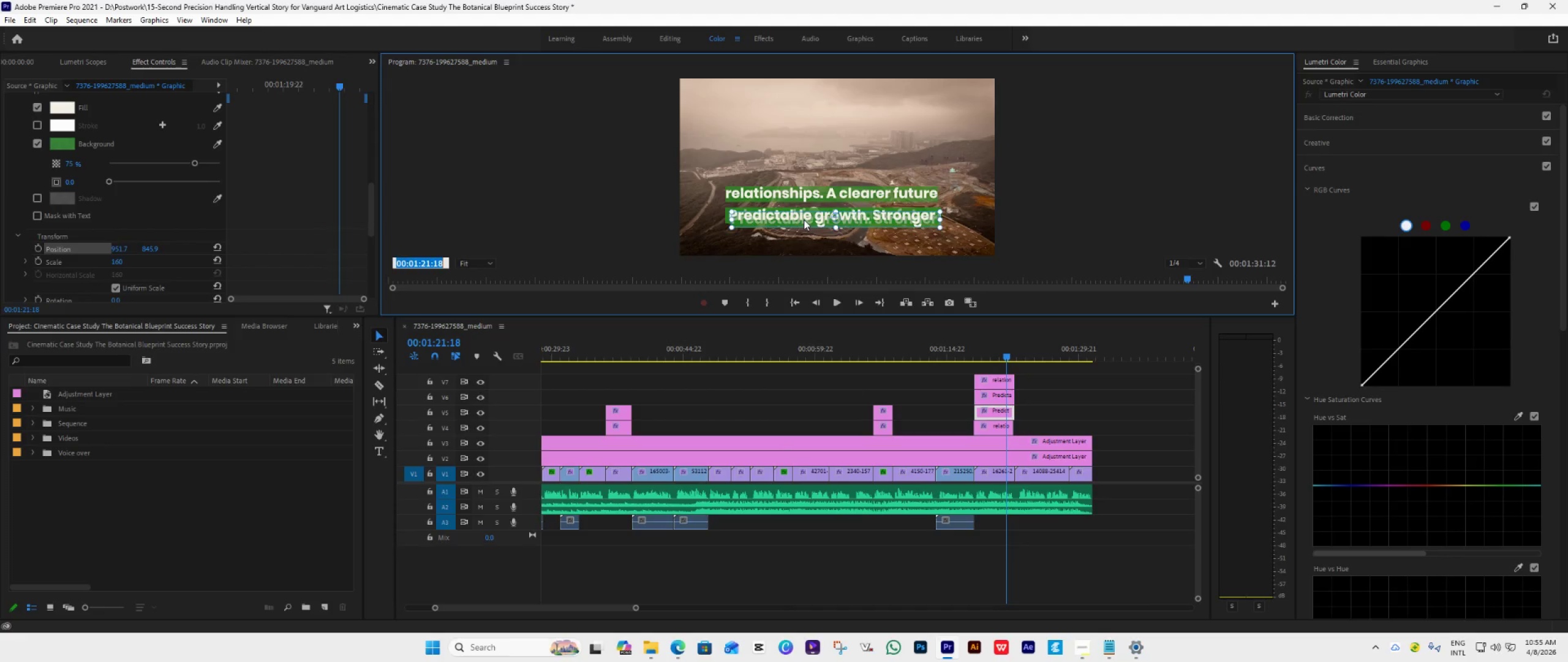 
key(Control+Z)
 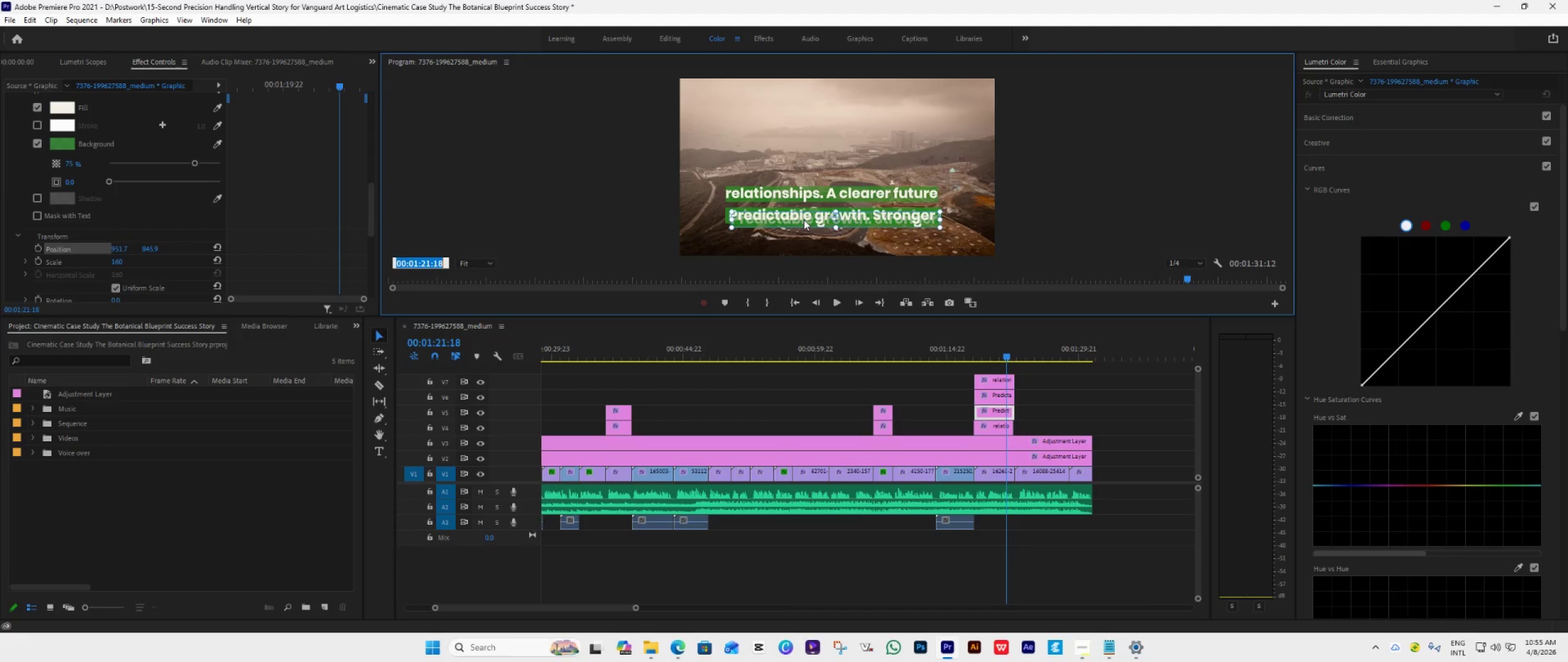 
hold_key(key=ControlLeft, duration=0.47)
 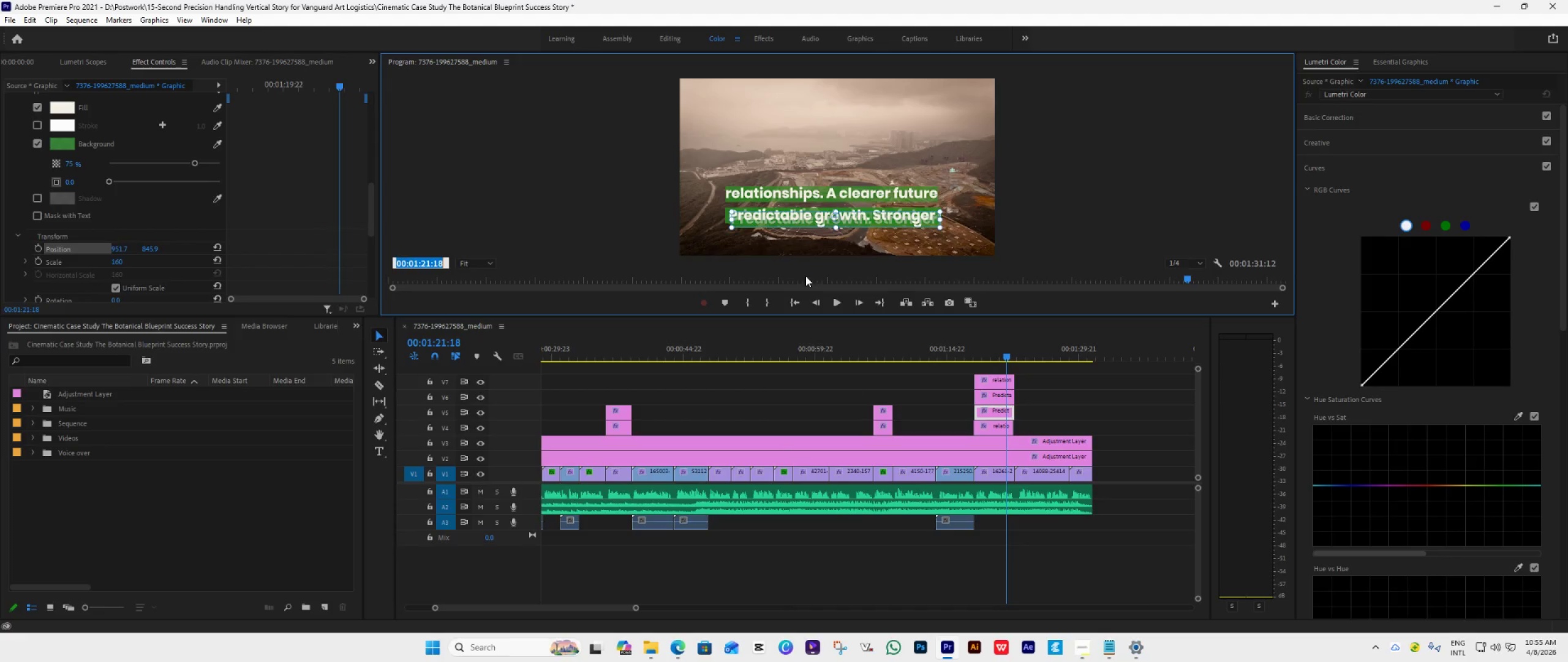 
key(Control+Z)
 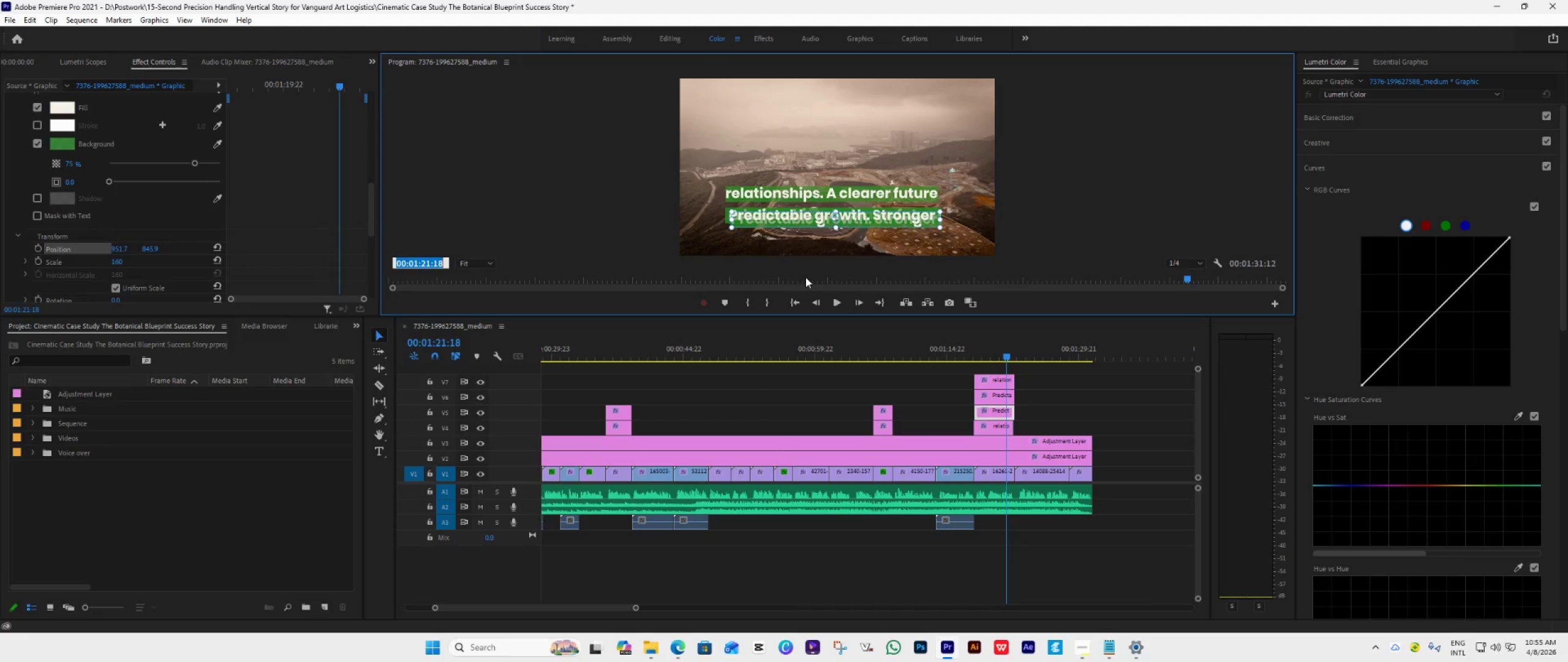 
key(Control+Z)
 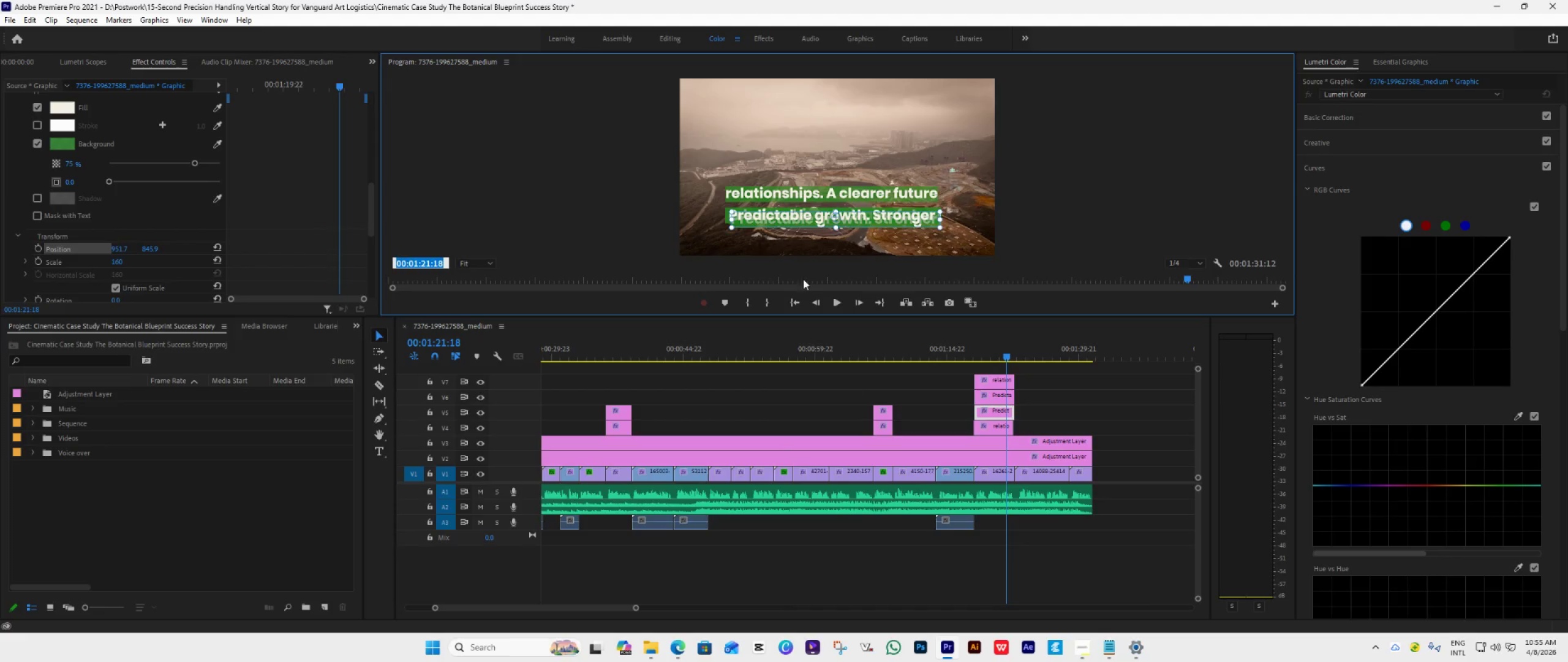 
key(Control+Z)
 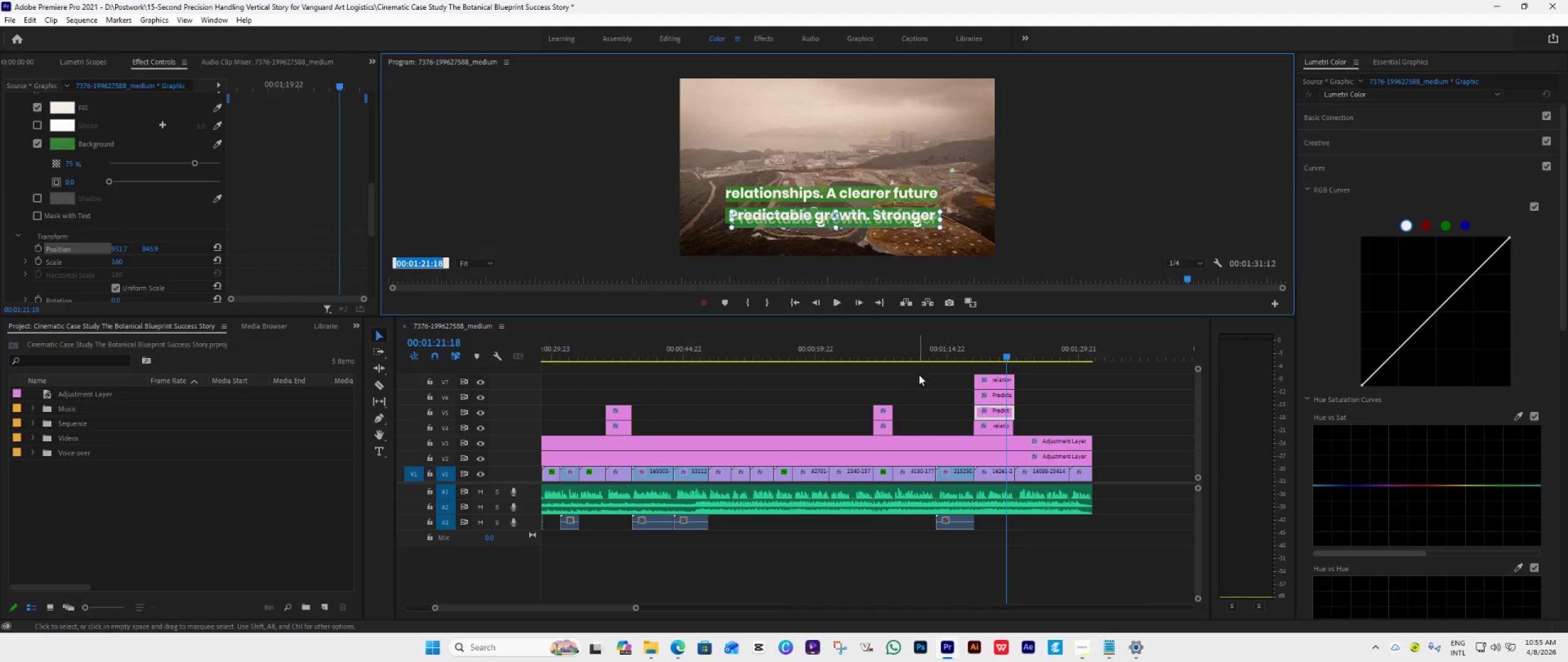 
left_click([922, 384])
 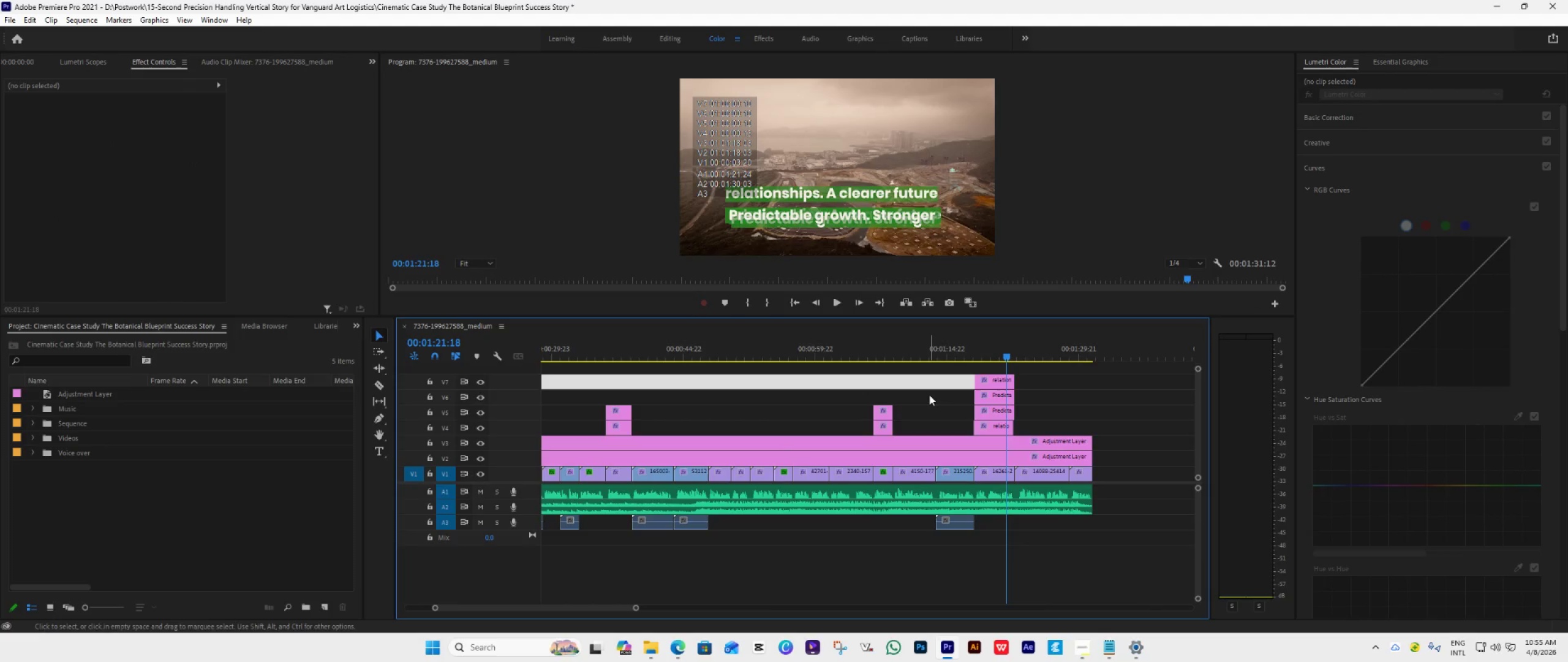 
left_click([930, 408])
 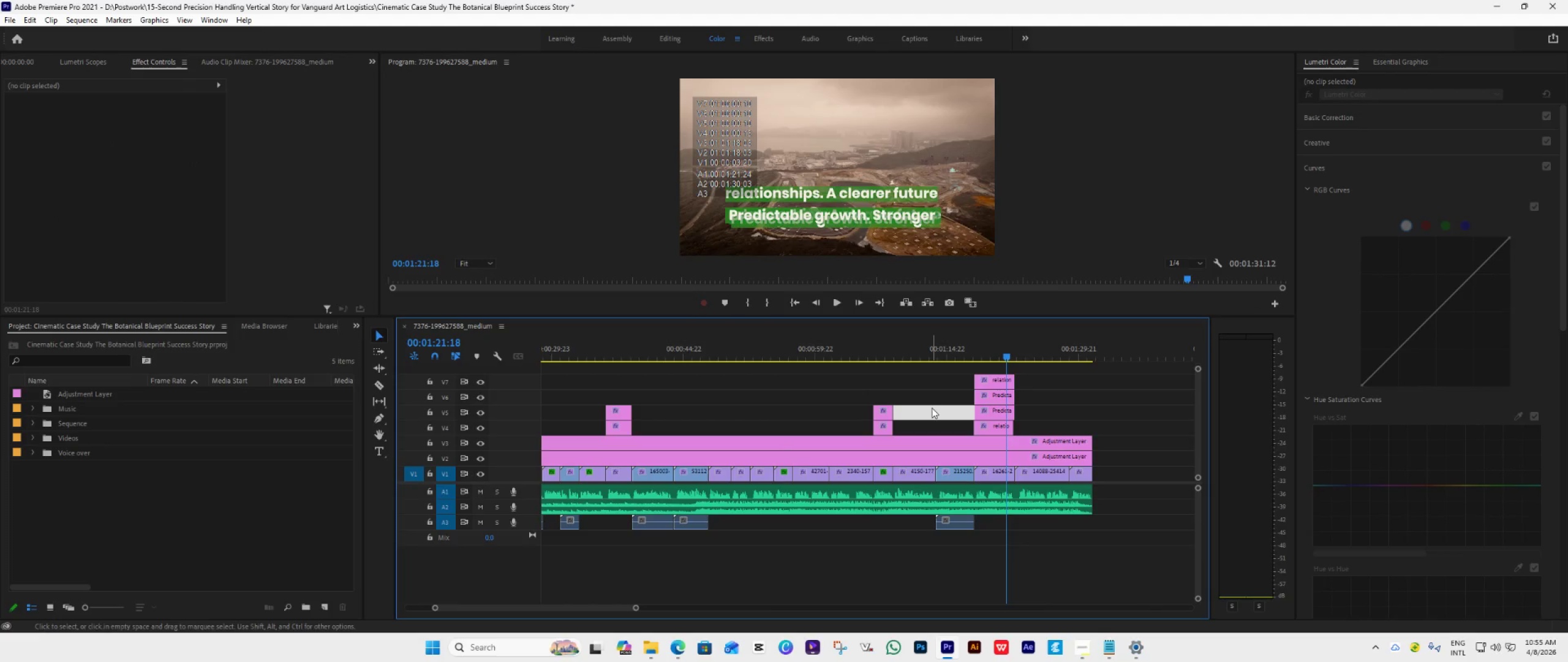 
key(Control+Z)
 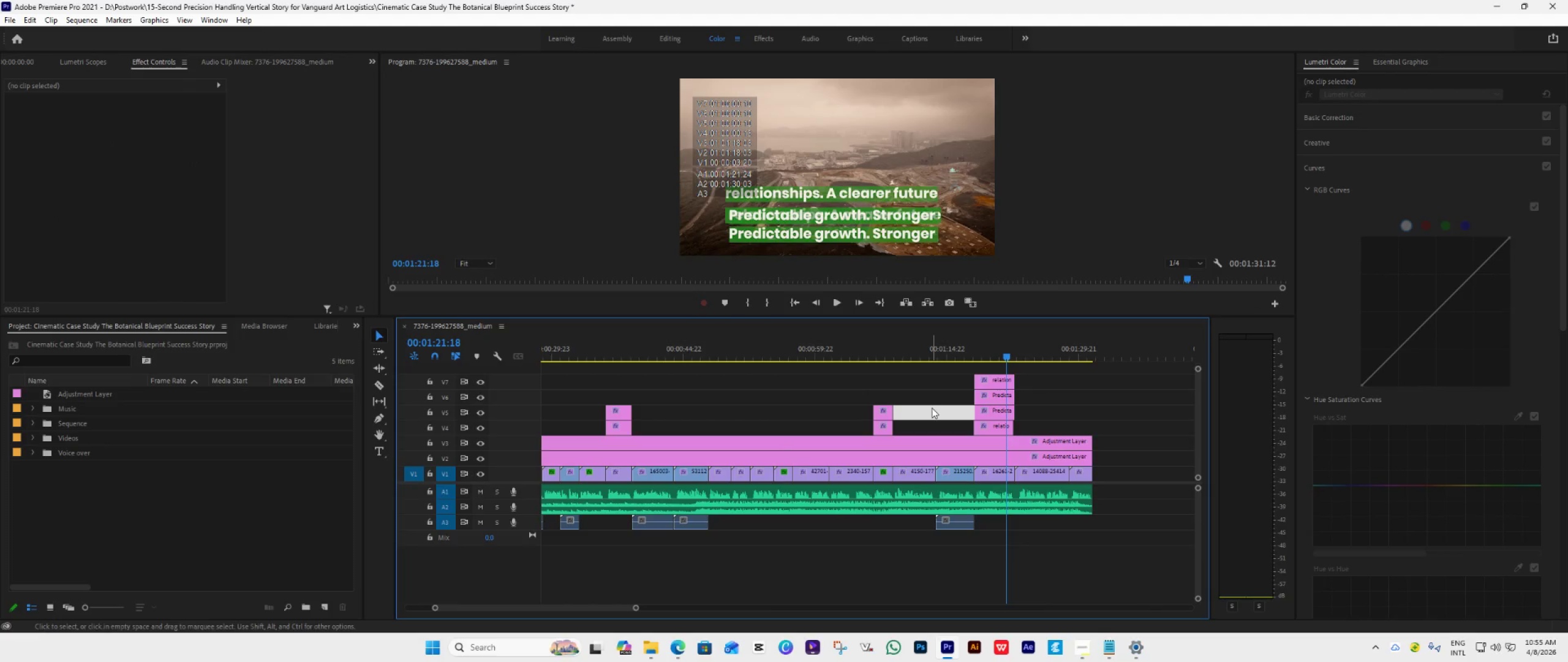 
key(Control+Z)
 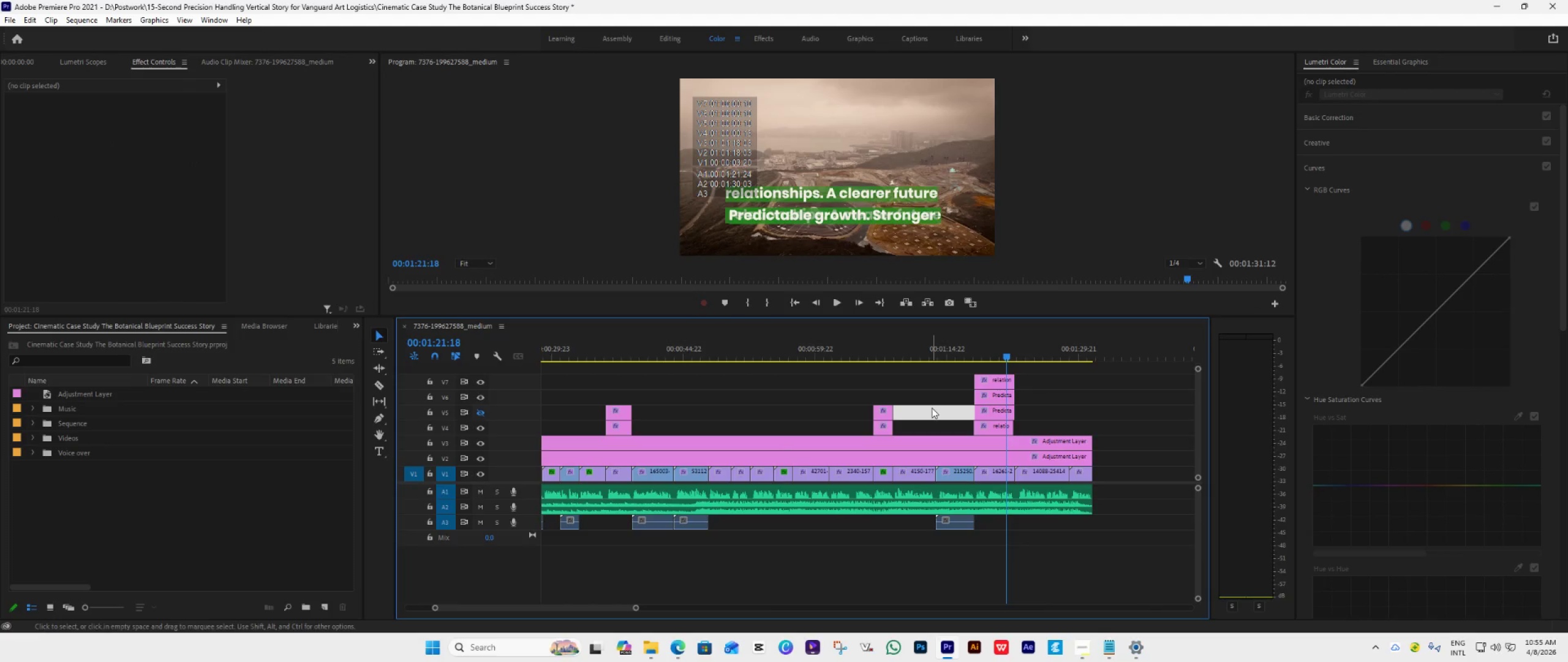 
key(Control+Z)
 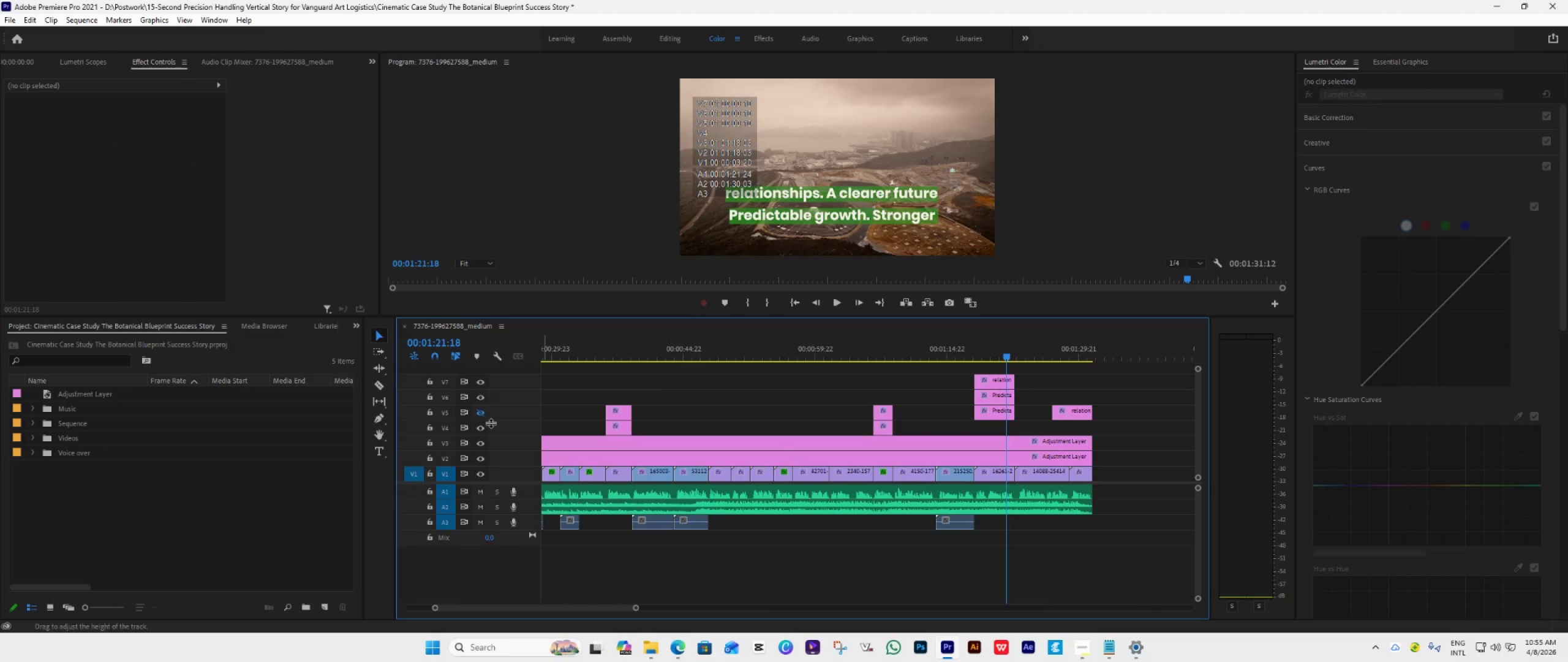 
left_click([484, 416])
 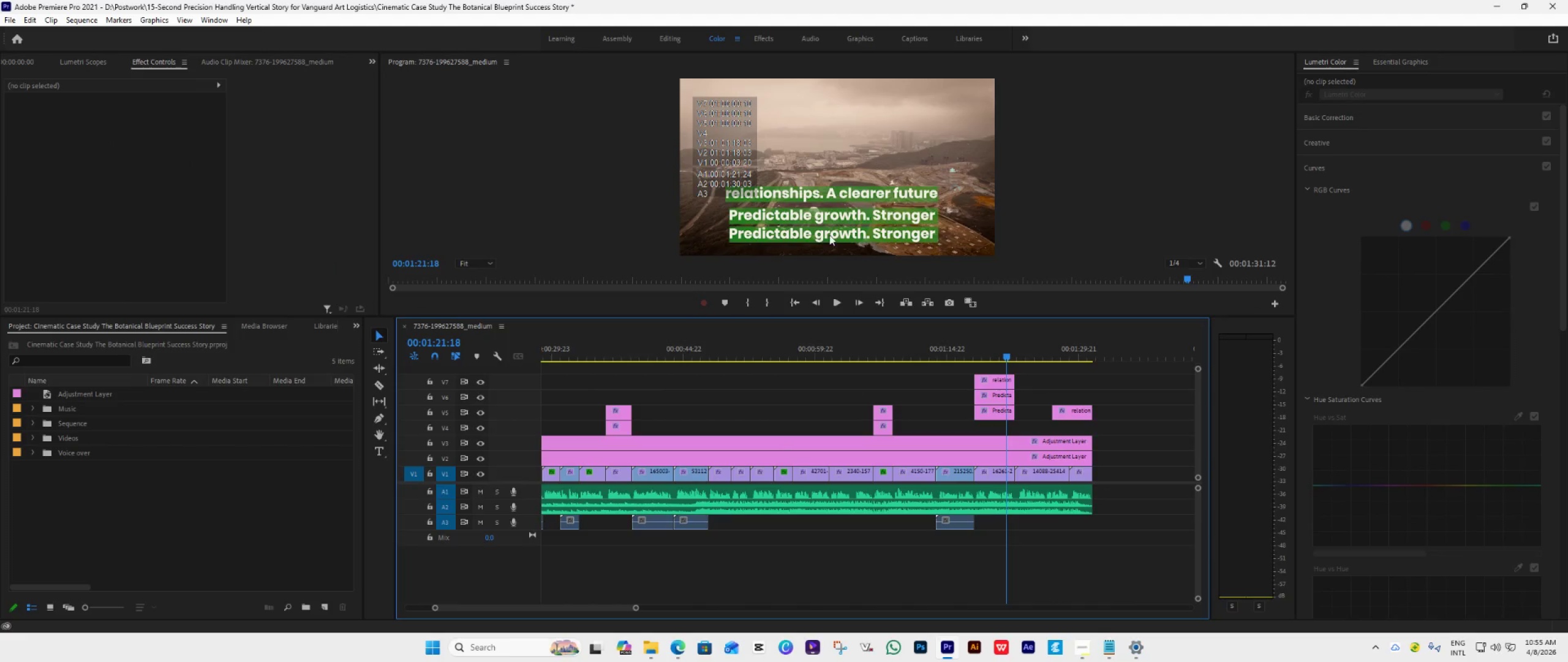 
left_click([831, 235])
 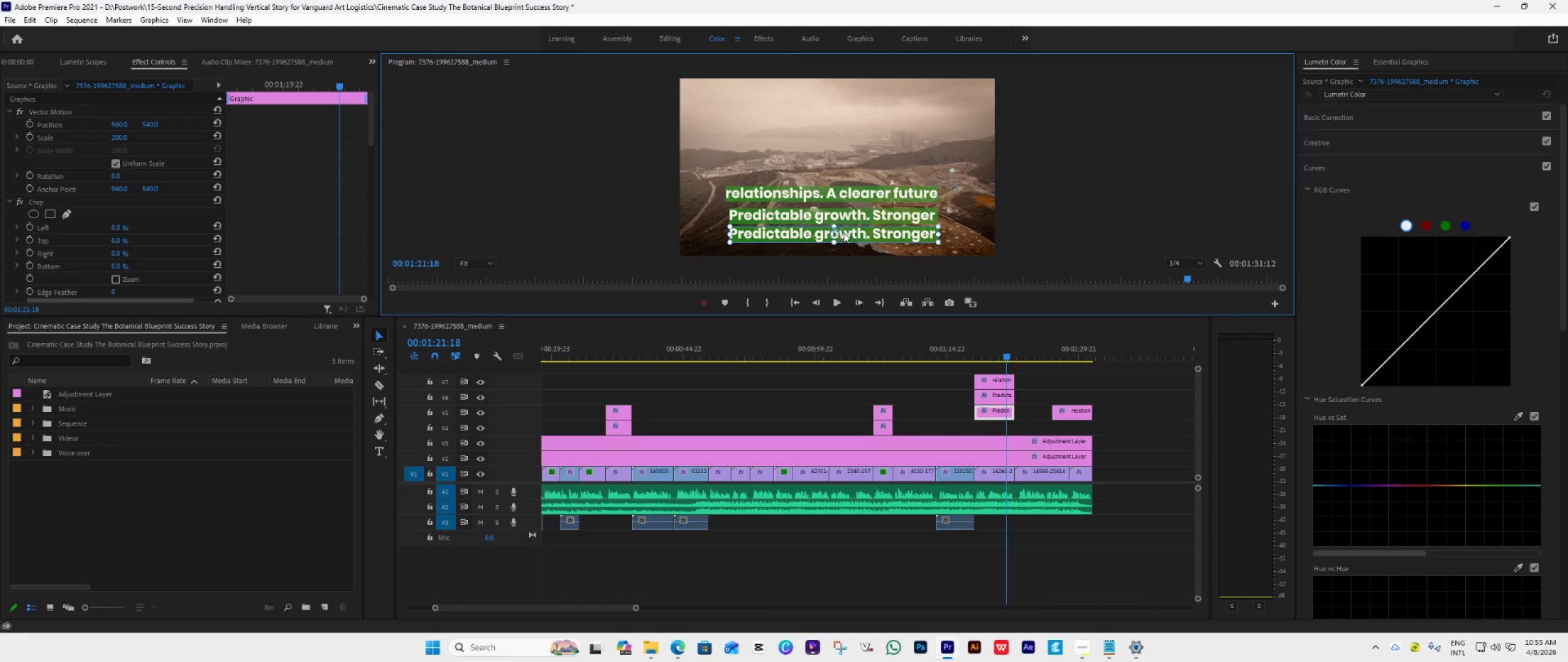 
left_click_drag(start_coordinate=[851, 232], to_coordinate=[854, 229])
 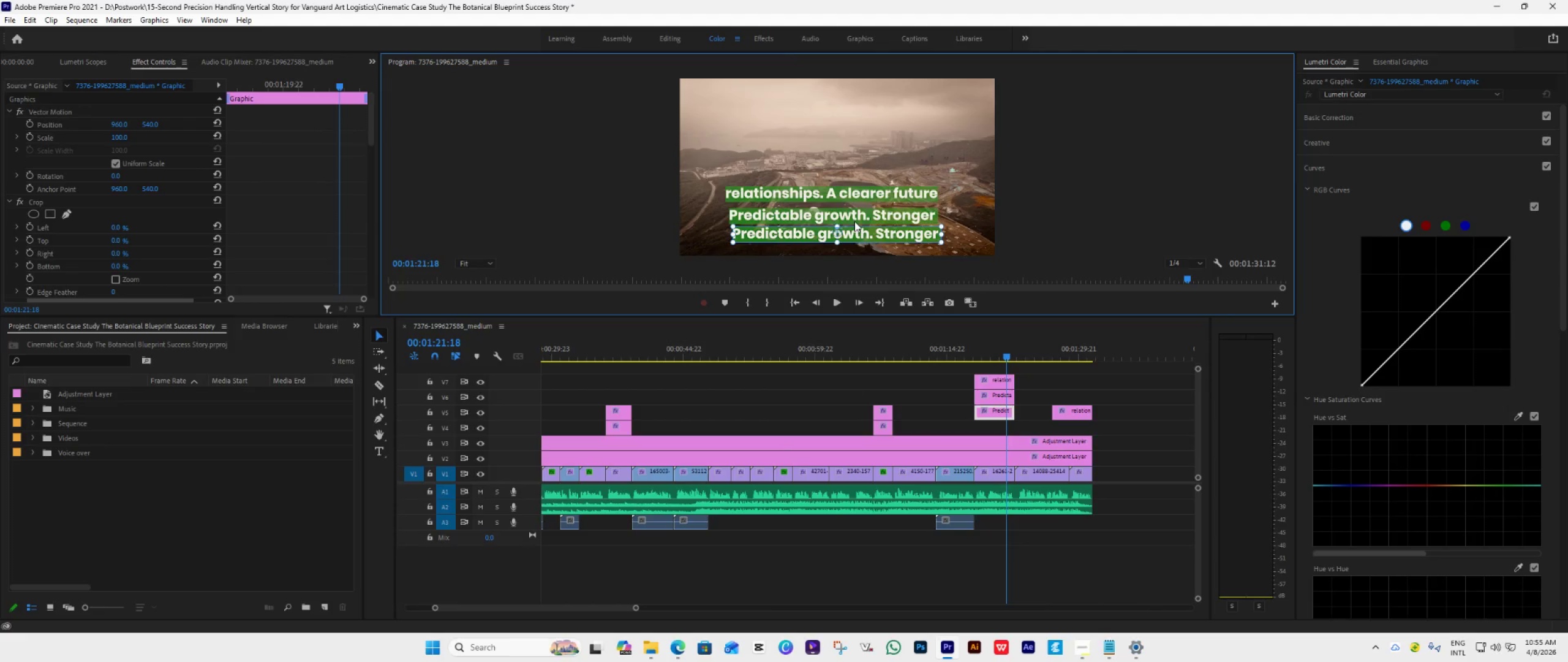 
hold_key(key=ShiftLeft, duration=1.34)
left_click_drag(start_coordinate=[854, 228], to_coordinate=[854, 221])
 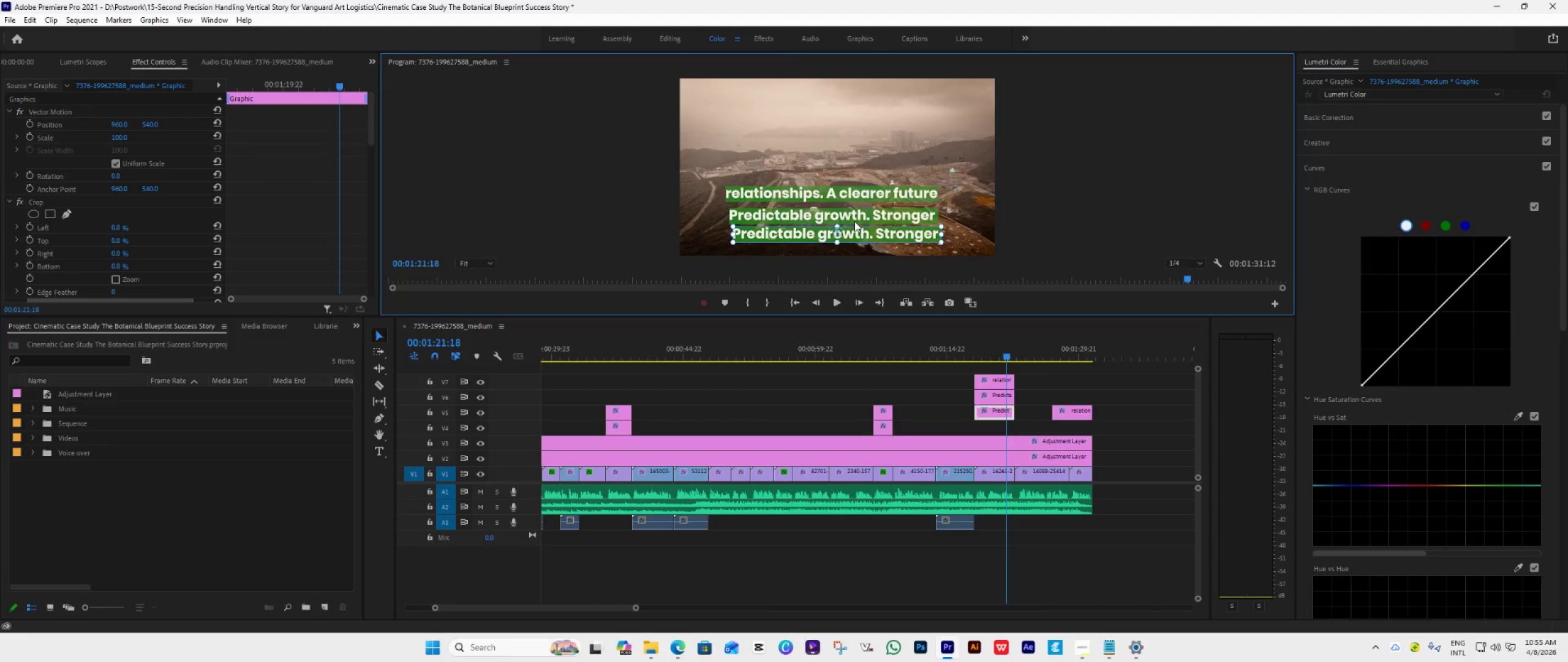 
key(Control+Z)
 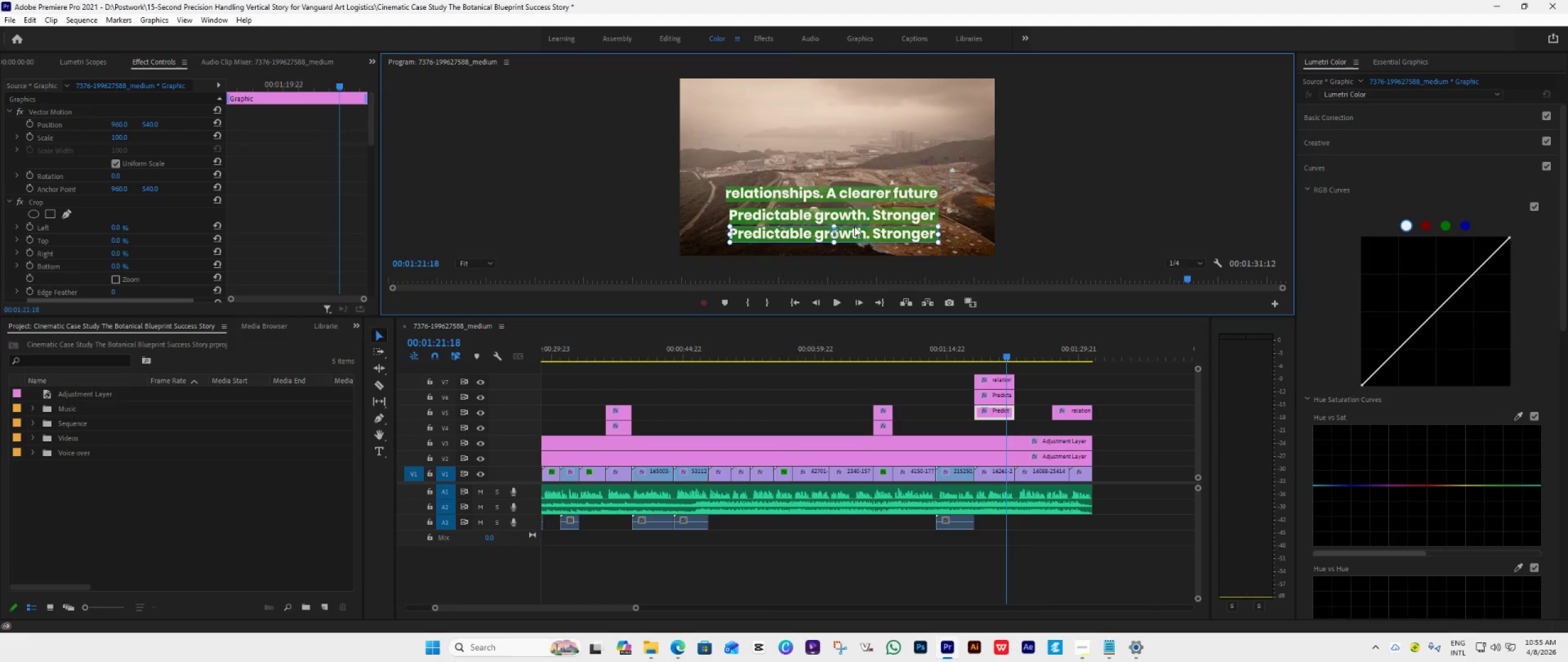 
left_click_drag(start_coordinate=[854, 230], to_coordinate=[854, 211])
 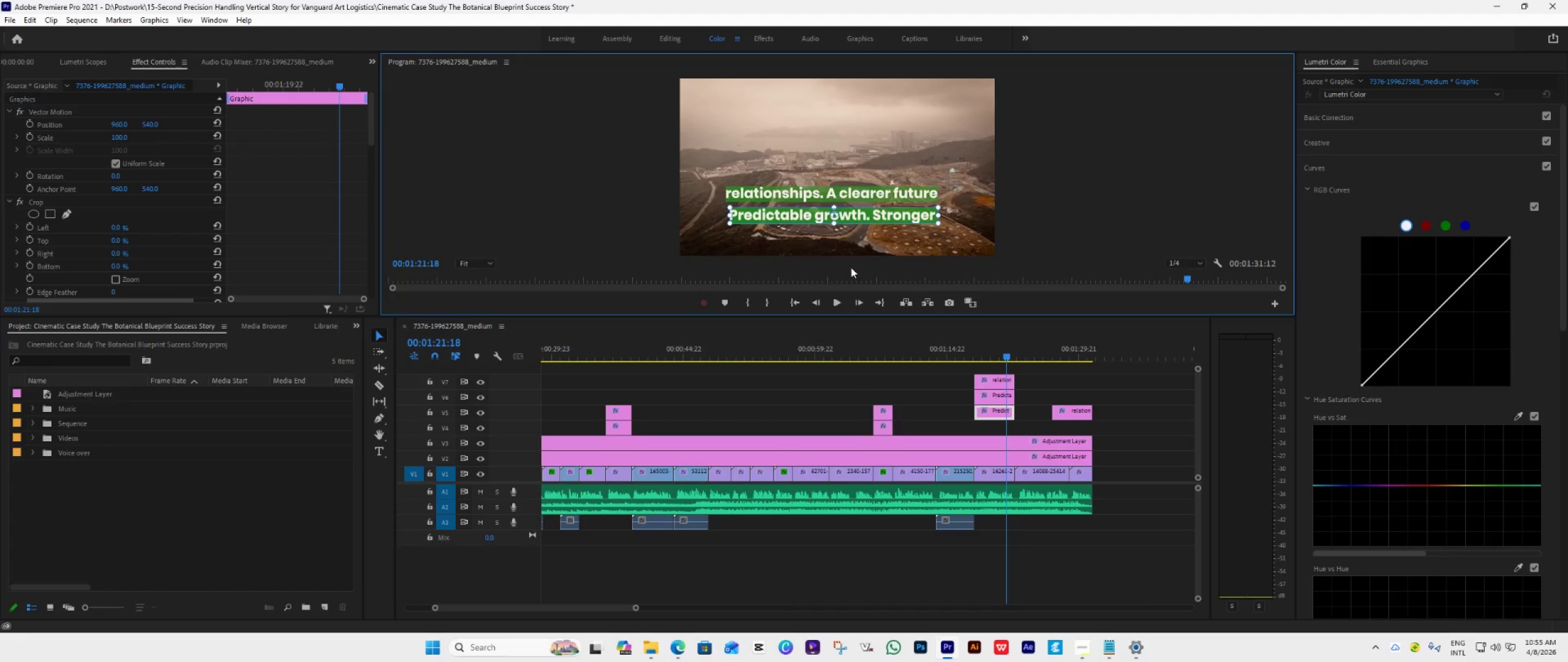 
hold_key(key=ShiftLeft, duration=1.51)
 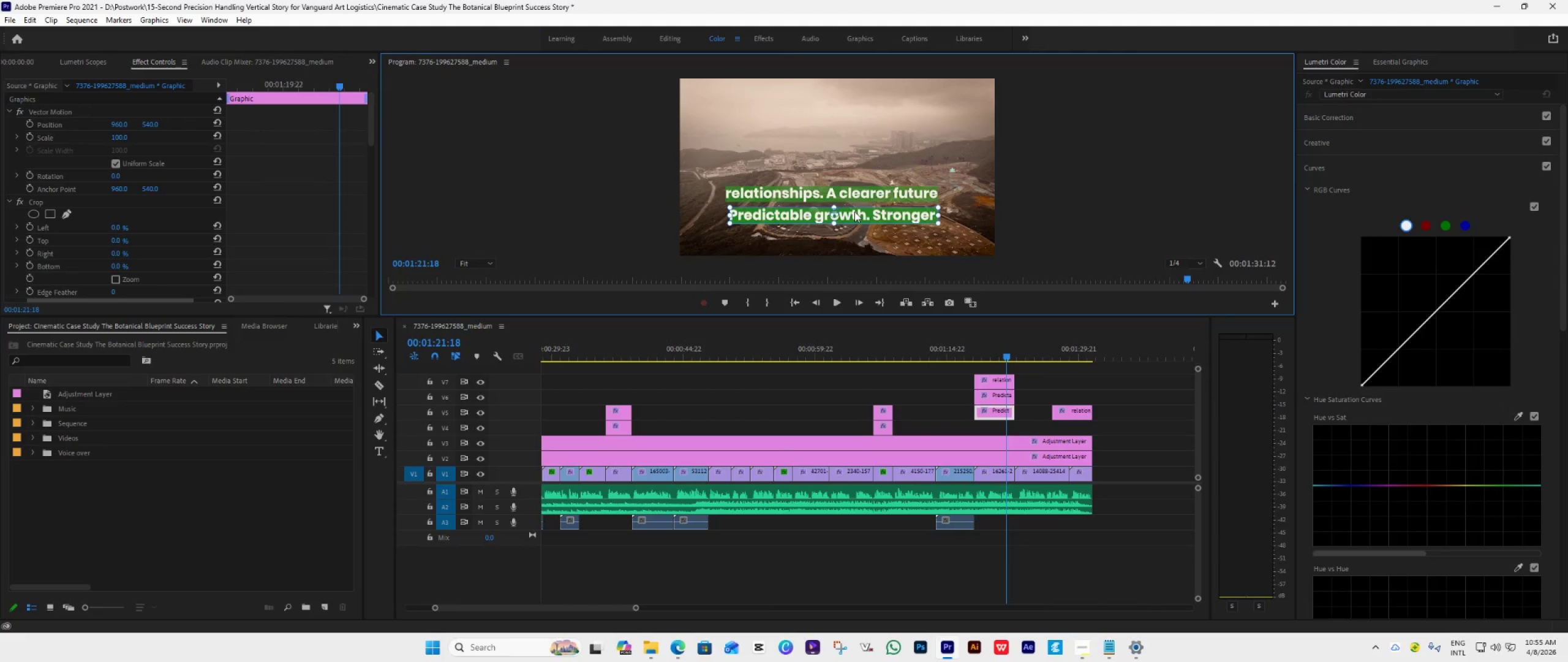 
hold_key(key=ShiftLeft, duration=1.5)
 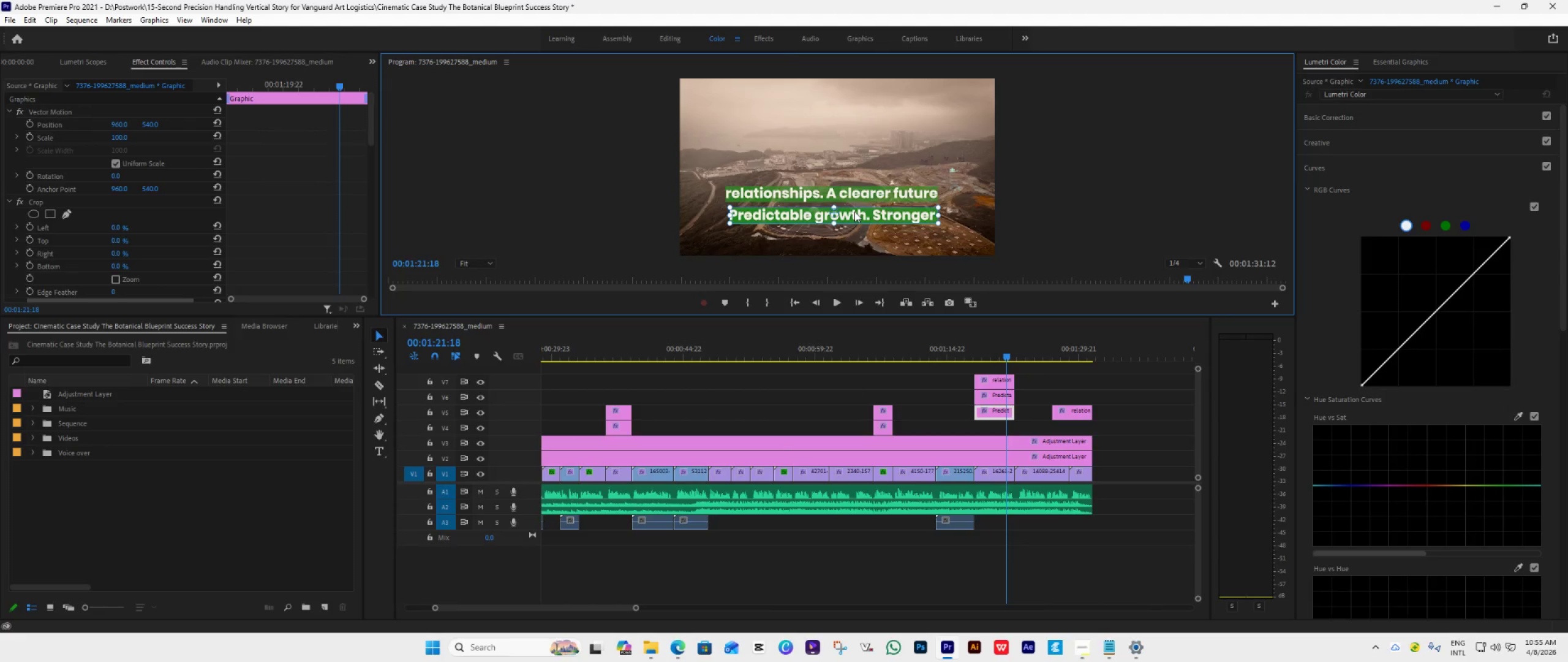 
hold_key(key=ShiftLeft, duration=1.52)
 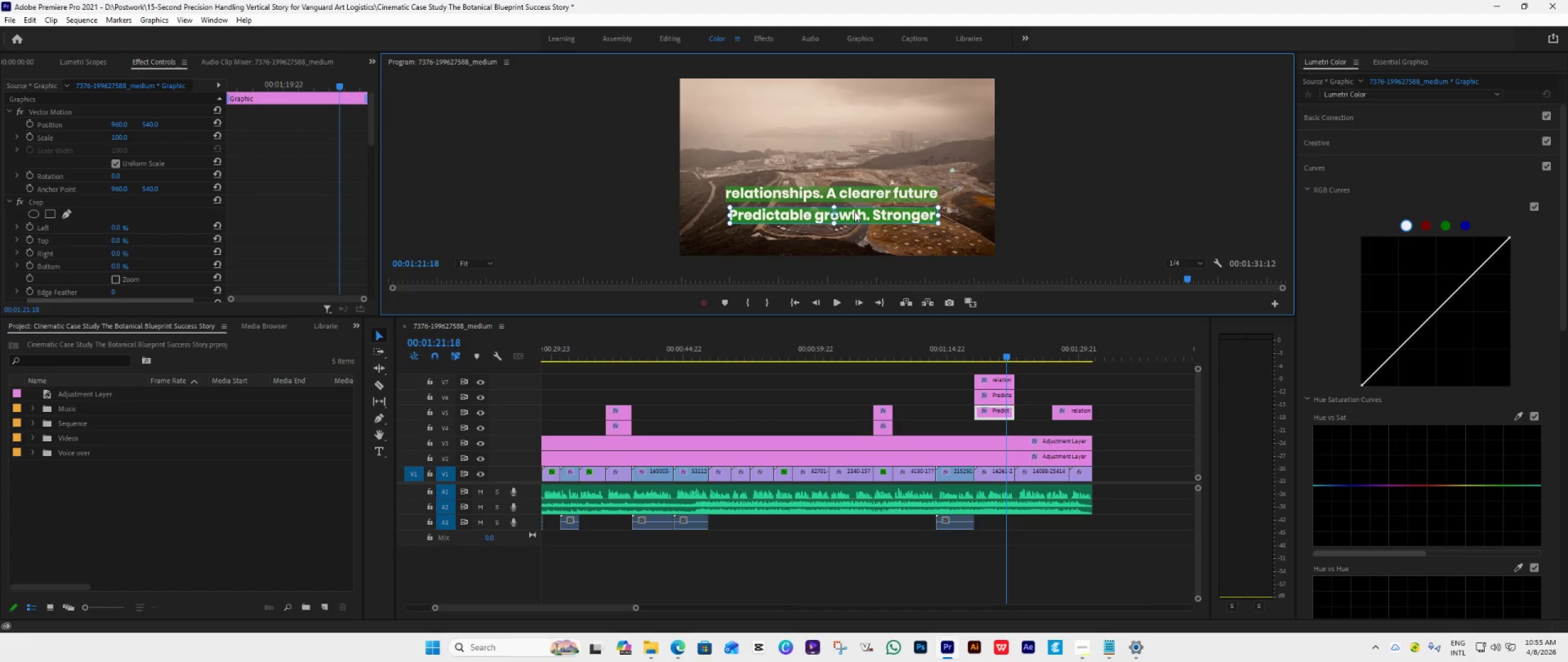 
hold_key(key=ShiftLeft, duration=0.98)
 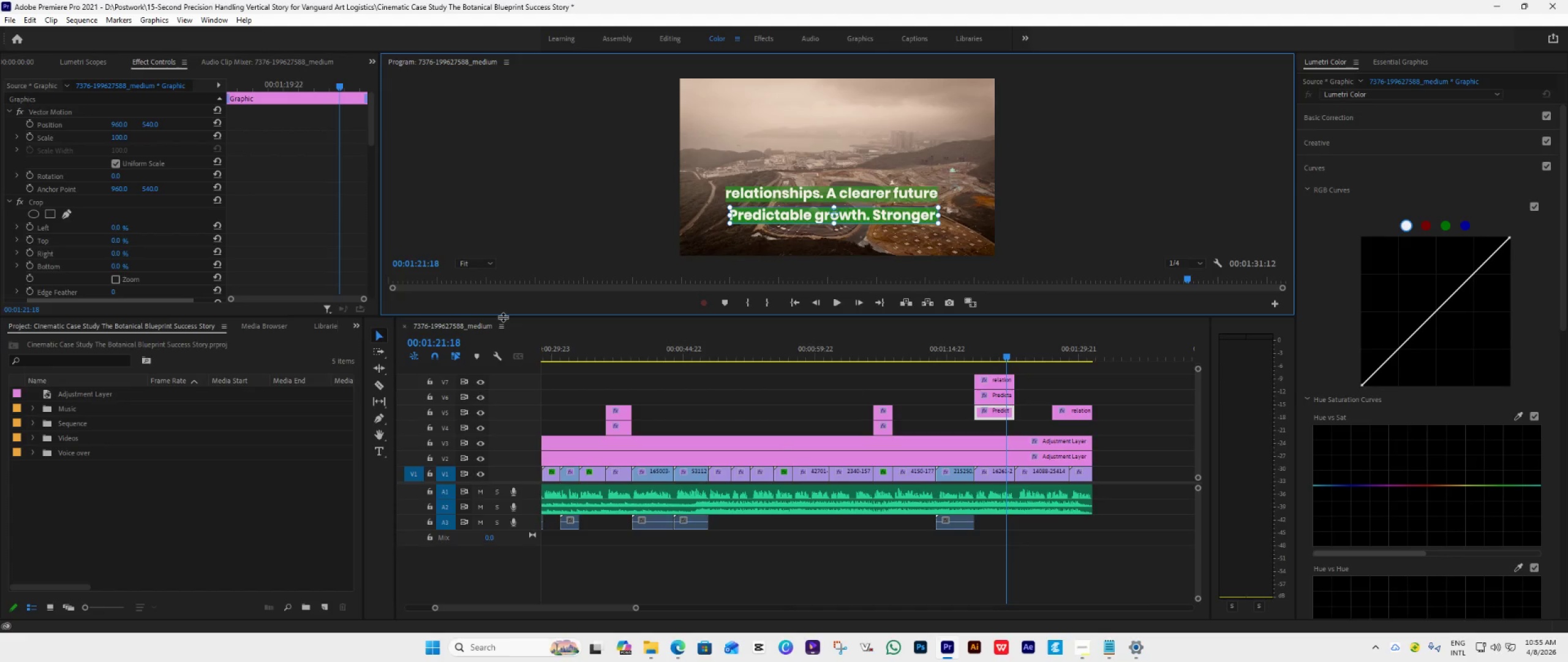 
scroll: coordinate [156, 223], scroll_direction: down, amount: 19.0
 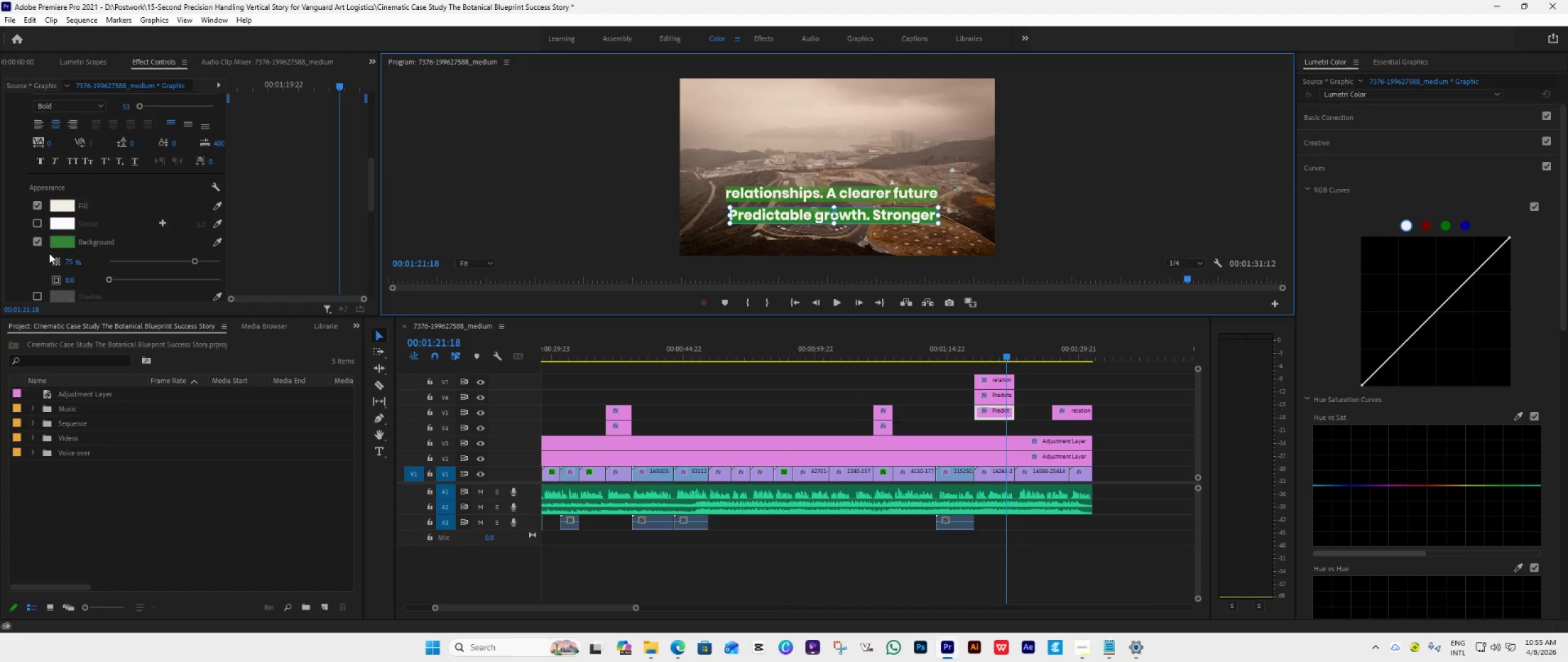 
left_click([40, 242])
 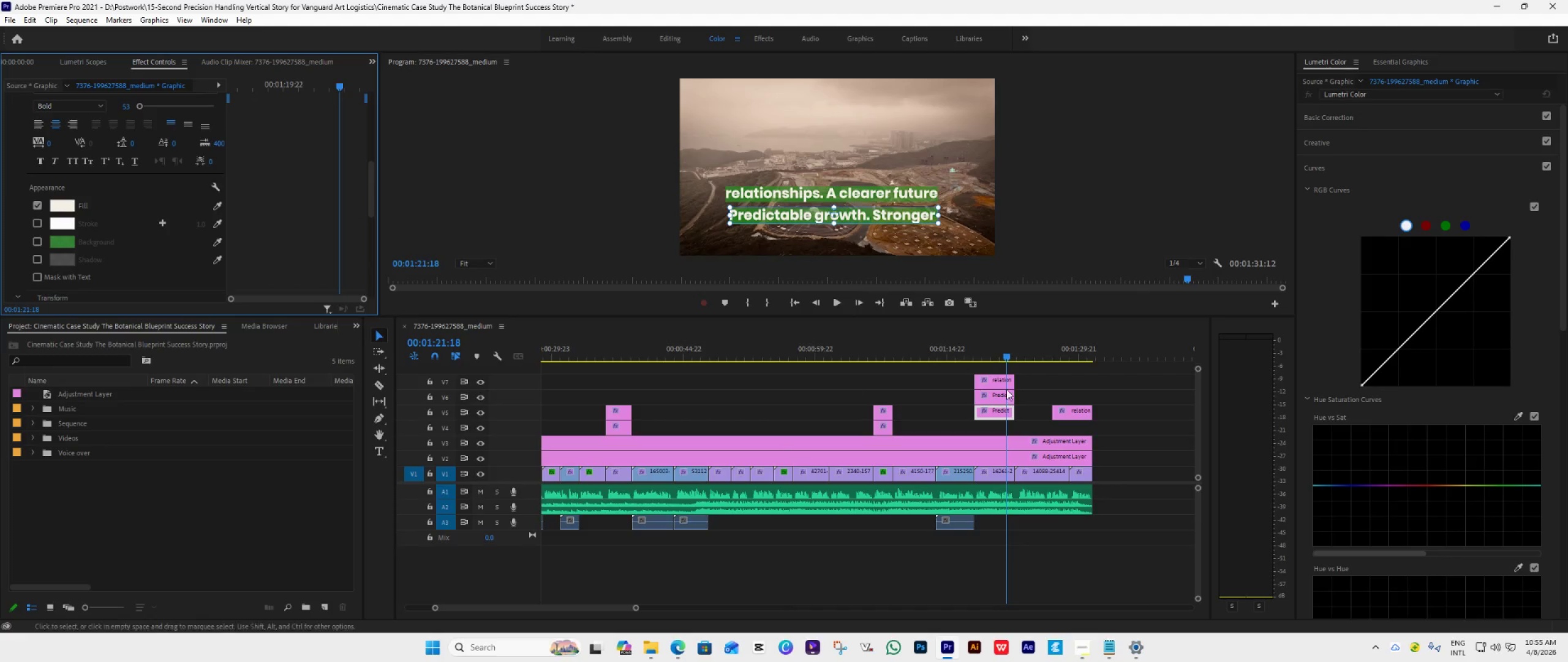 
left_click_drag(start_coordinate=[1069, 414], to_coordinate=[995, 428])
 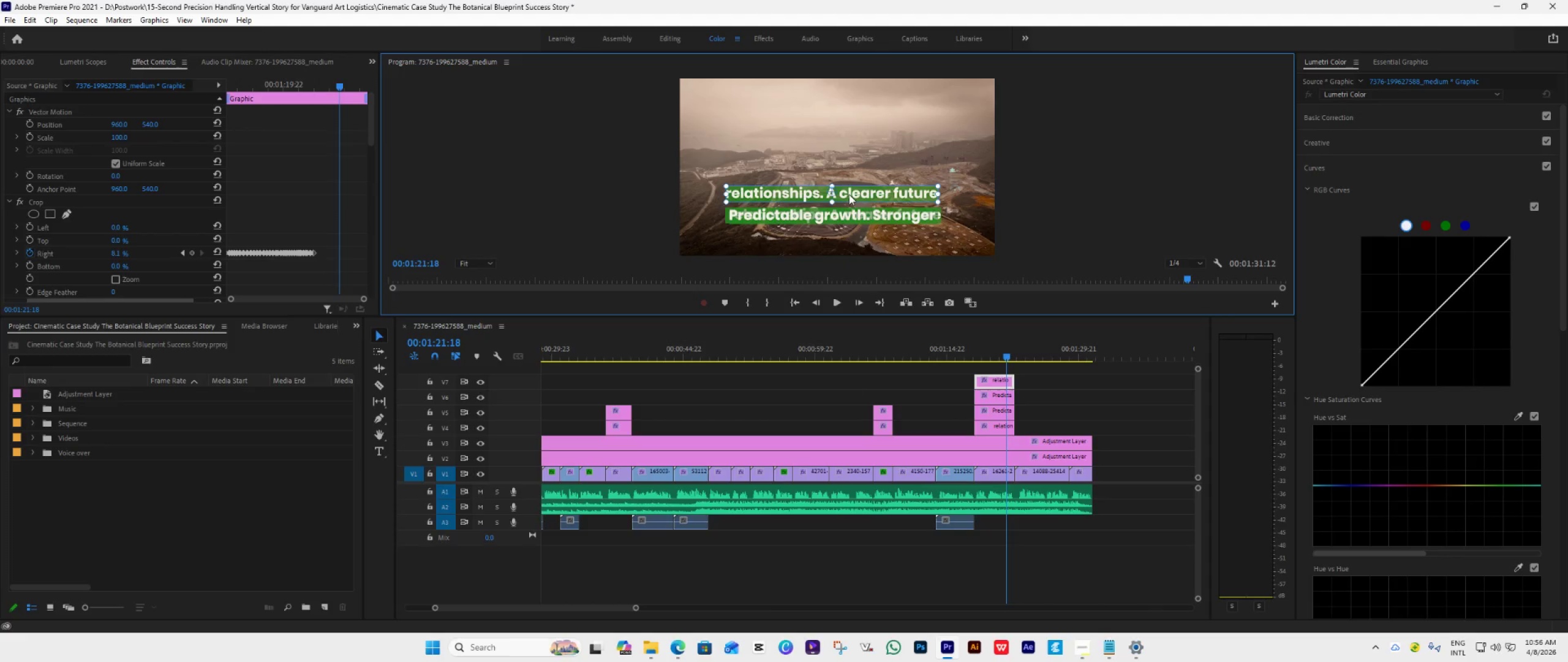 
wait(7.41)
 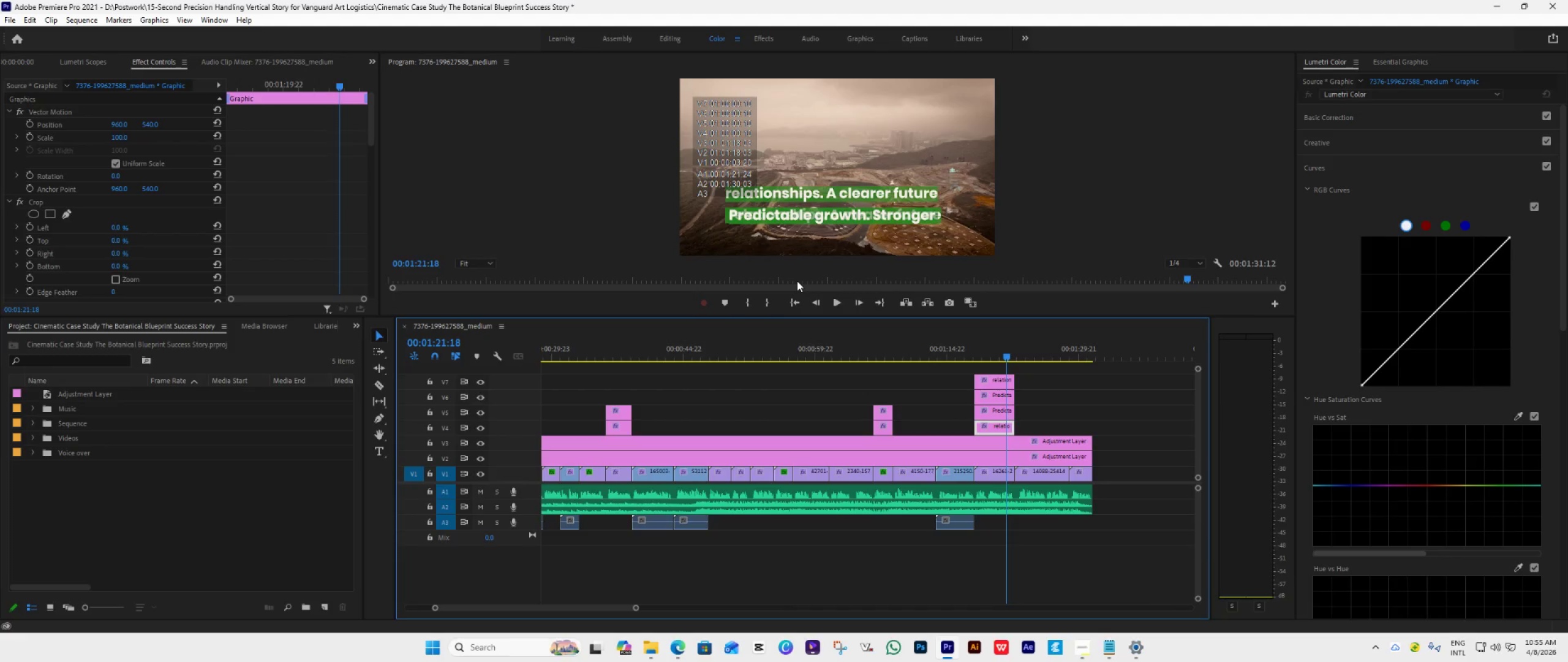 
left_click([849, 194])
 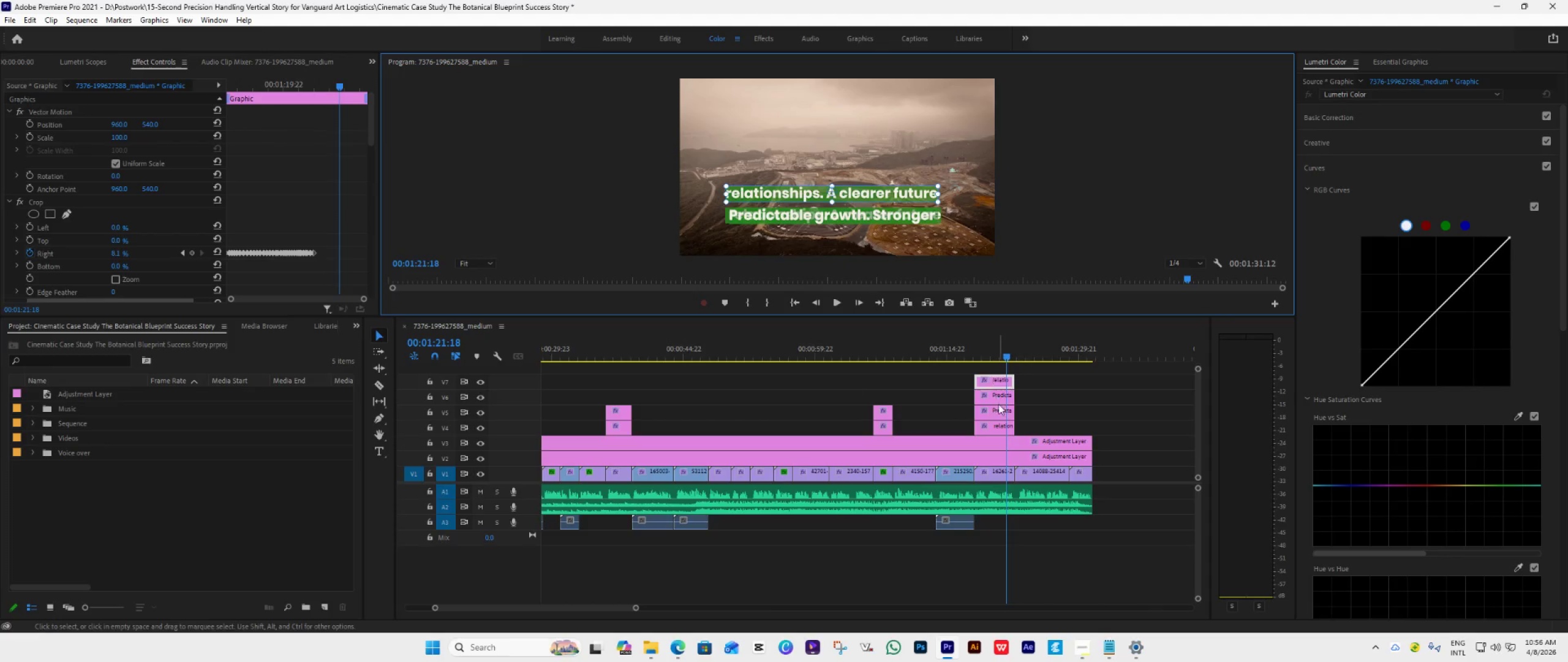 
left_click([998, 427])
 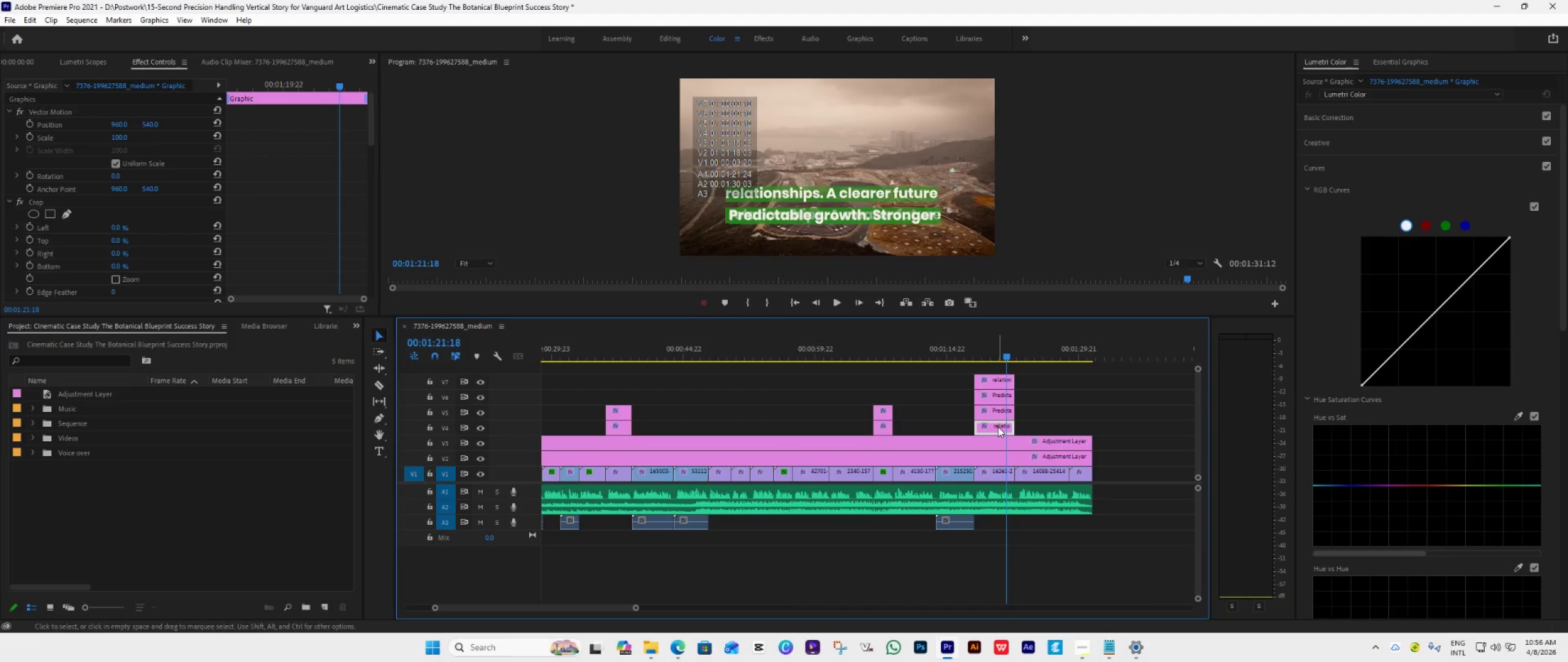 
left_click([998, 427])
 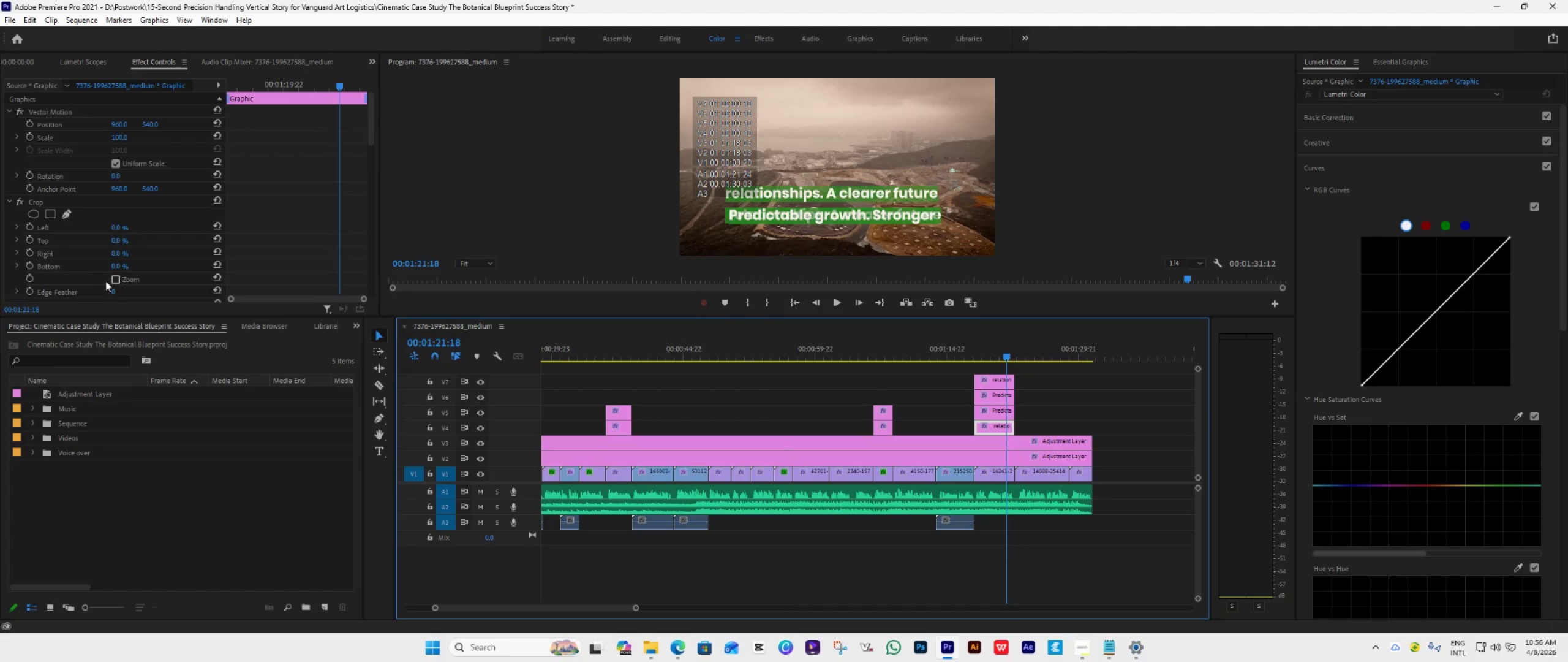 
scroll: coordinate [69, 237], scroll_direction: down, amount: 18.0
 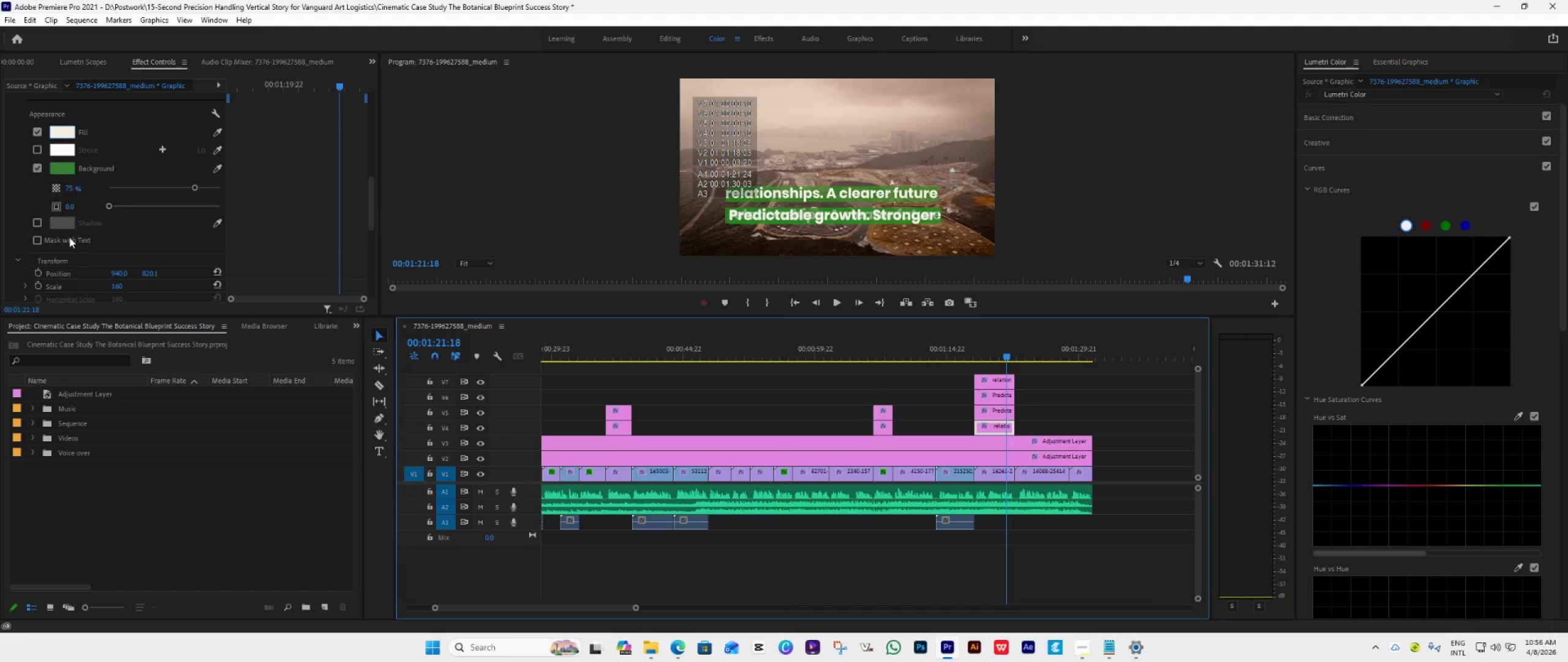 
left_click([66, 235])
 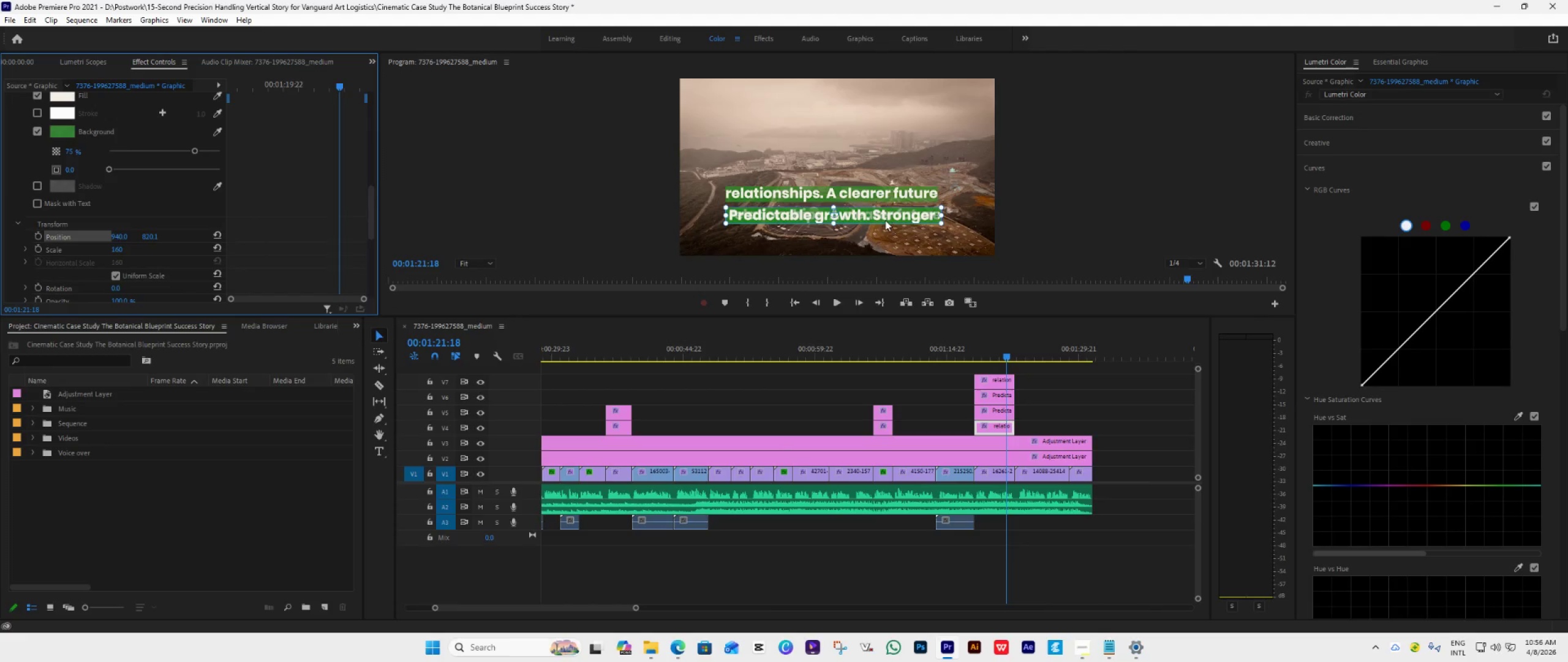 
left_click_drag(start_coordinate=[902, 216], to_coordinate=[900, 235])
 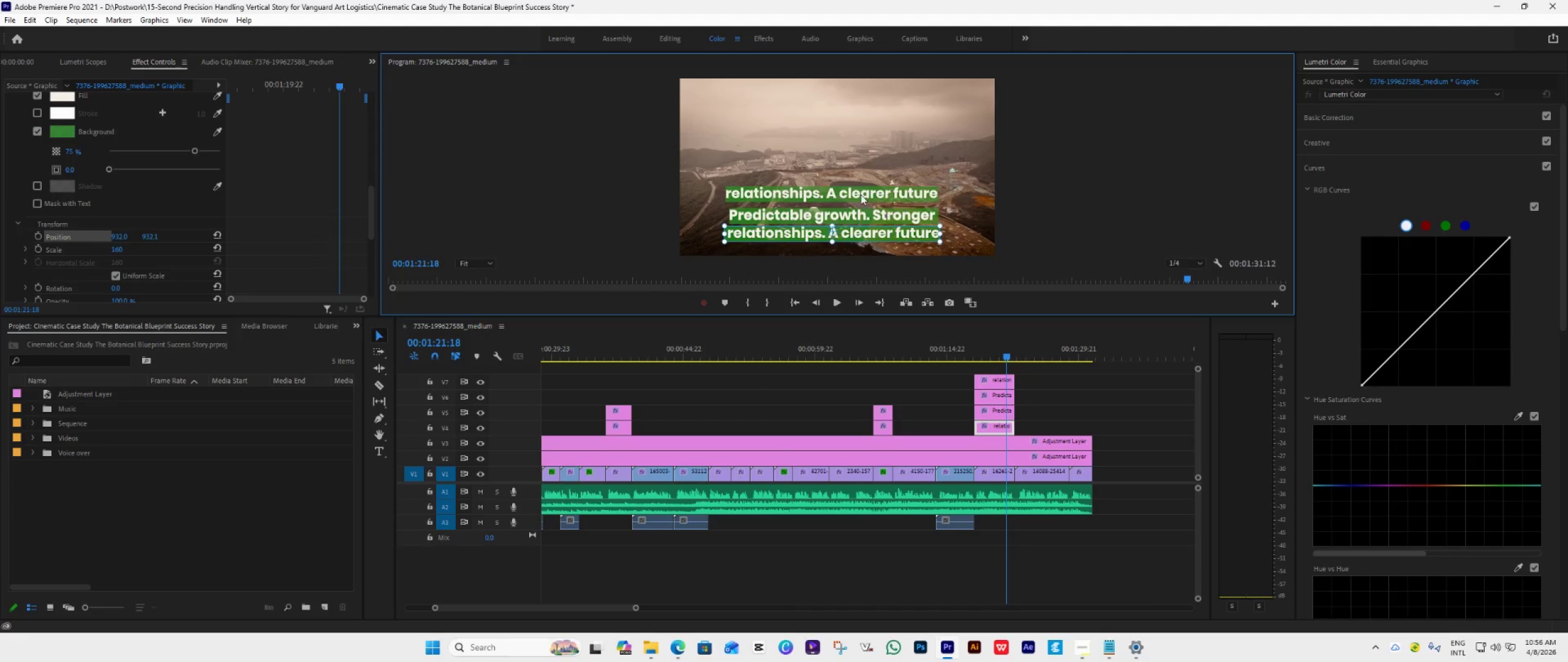 
left_click([861, 194])
 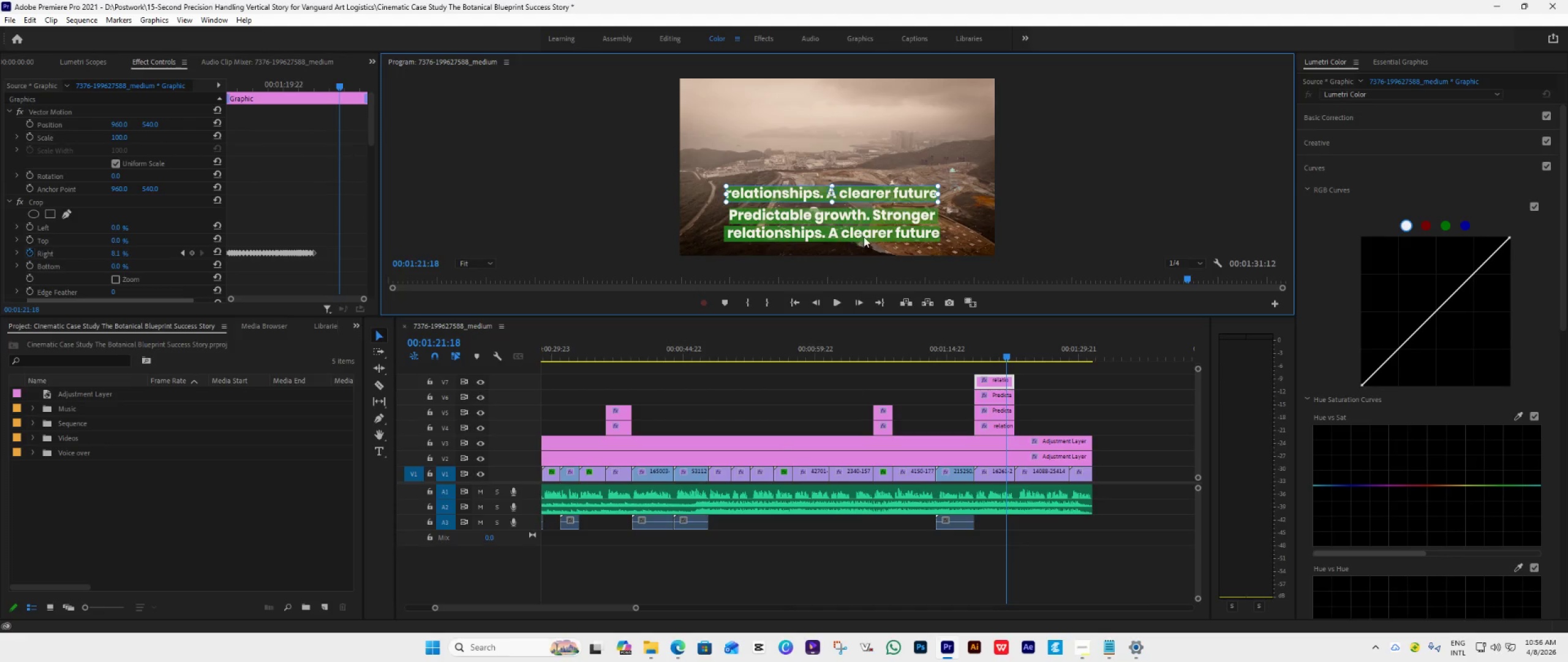 
left_click([867, 234])
 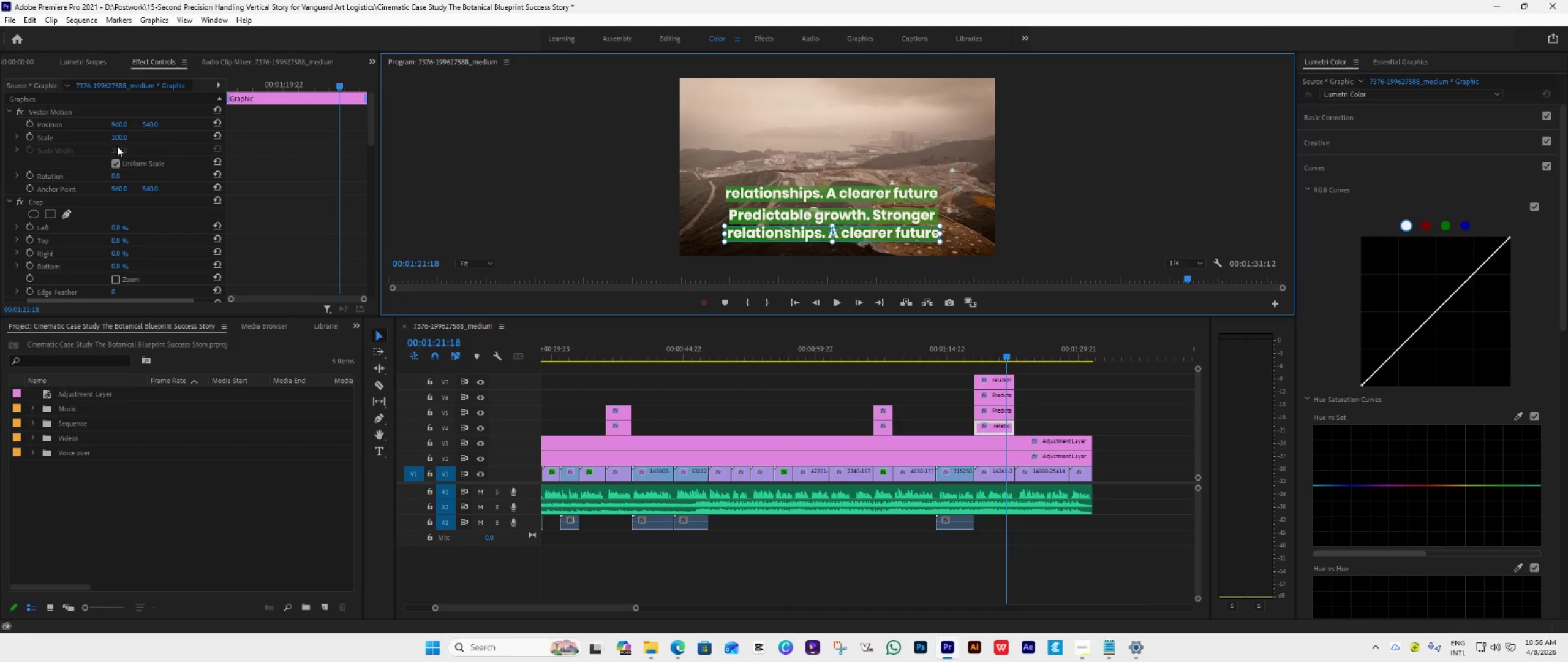 
wait(6.62)
 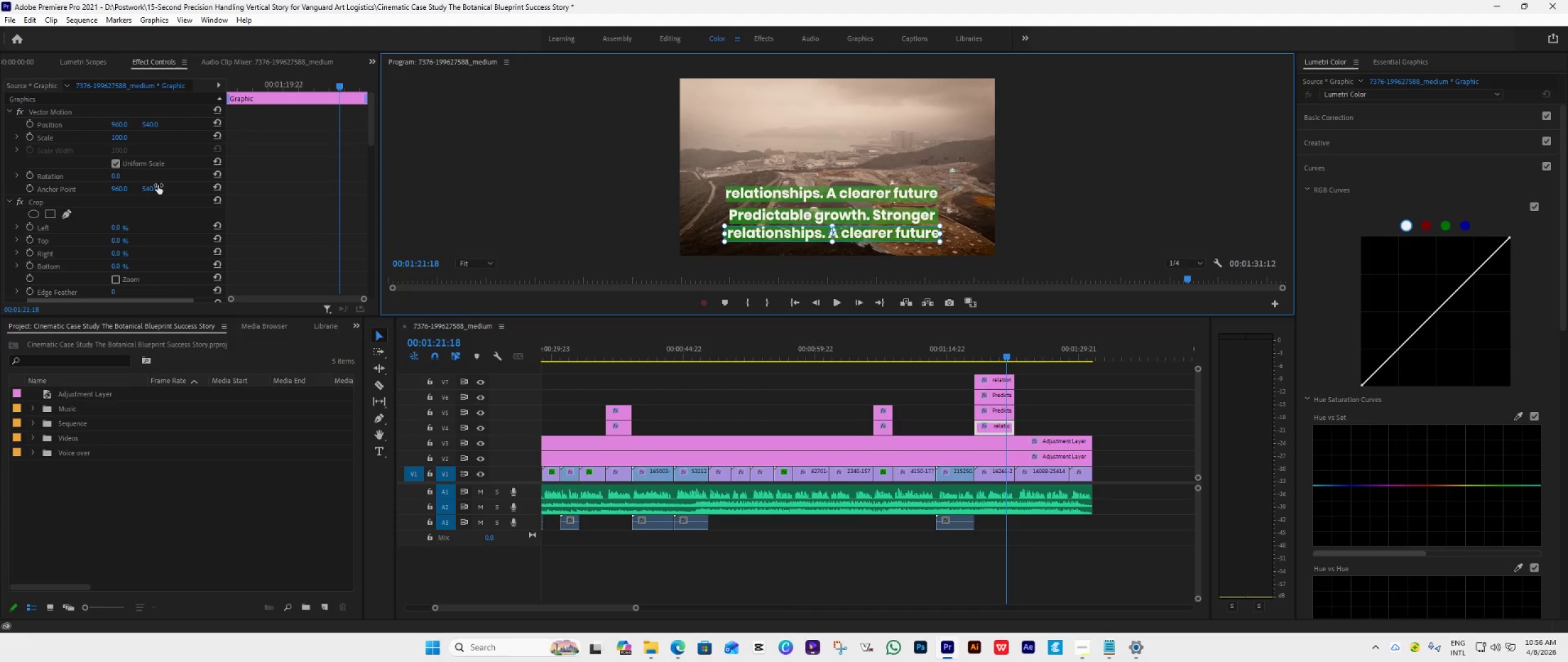 
left_click([810, 191])
 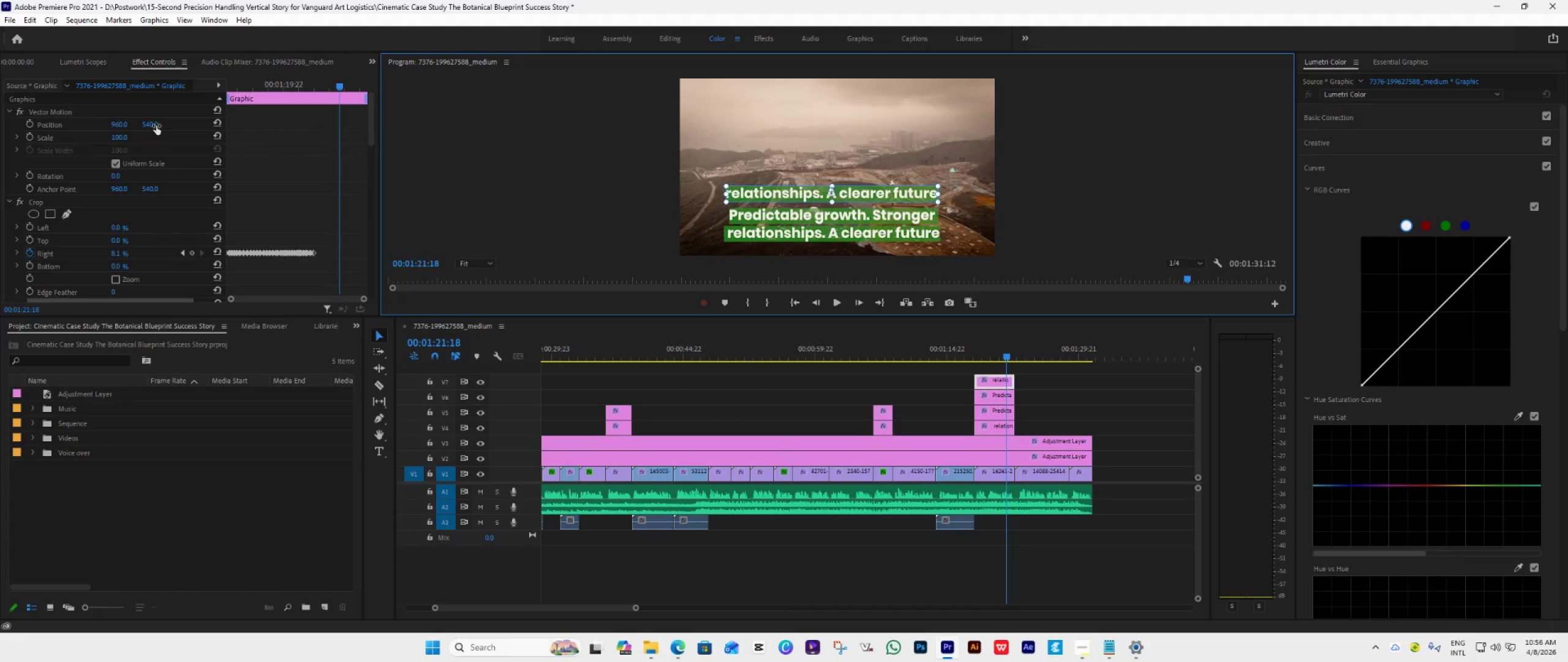 
scroll: coordinate [178, 221], scroll_direction: down, amount: 33.0
 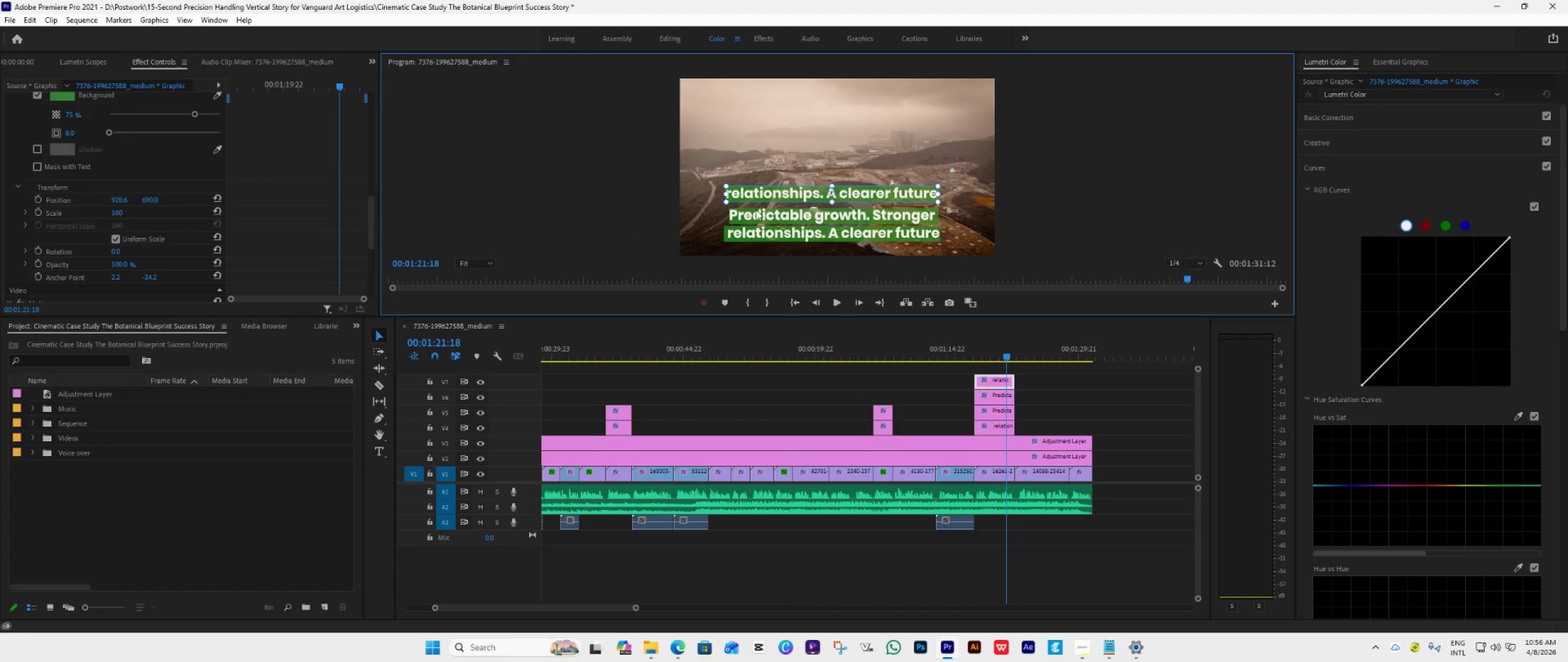 
left_click([814, 234])
 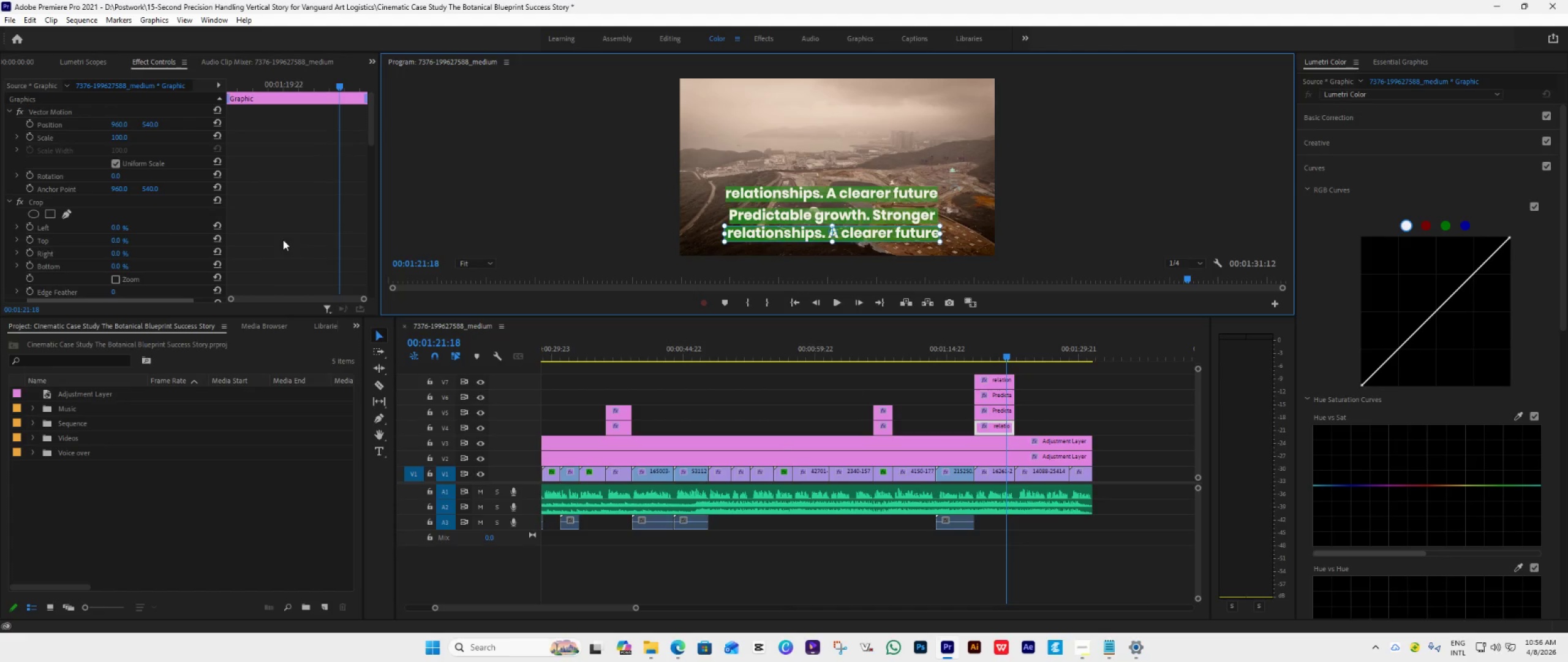 
scroll: coordinate [133, 223], scroll_direction: down, amount: 32.0
 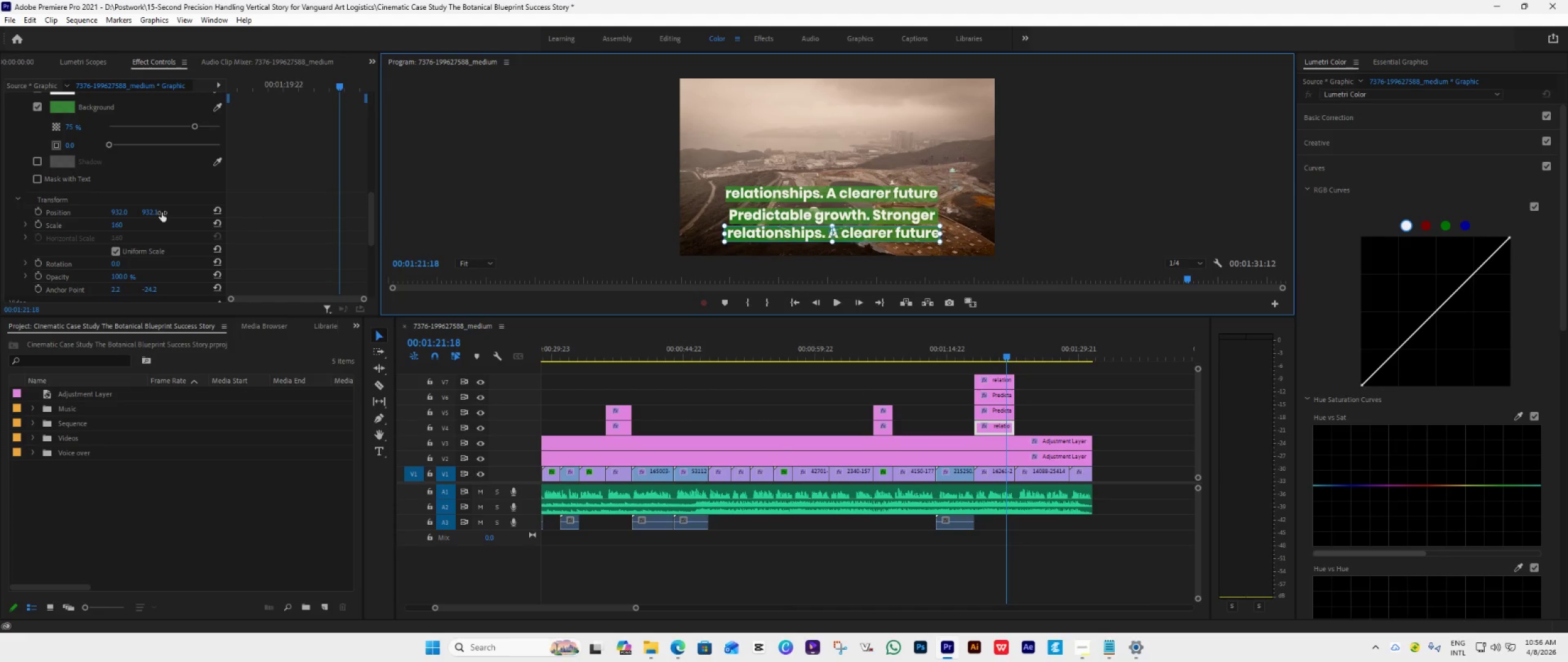 
left_click([153, 211])
 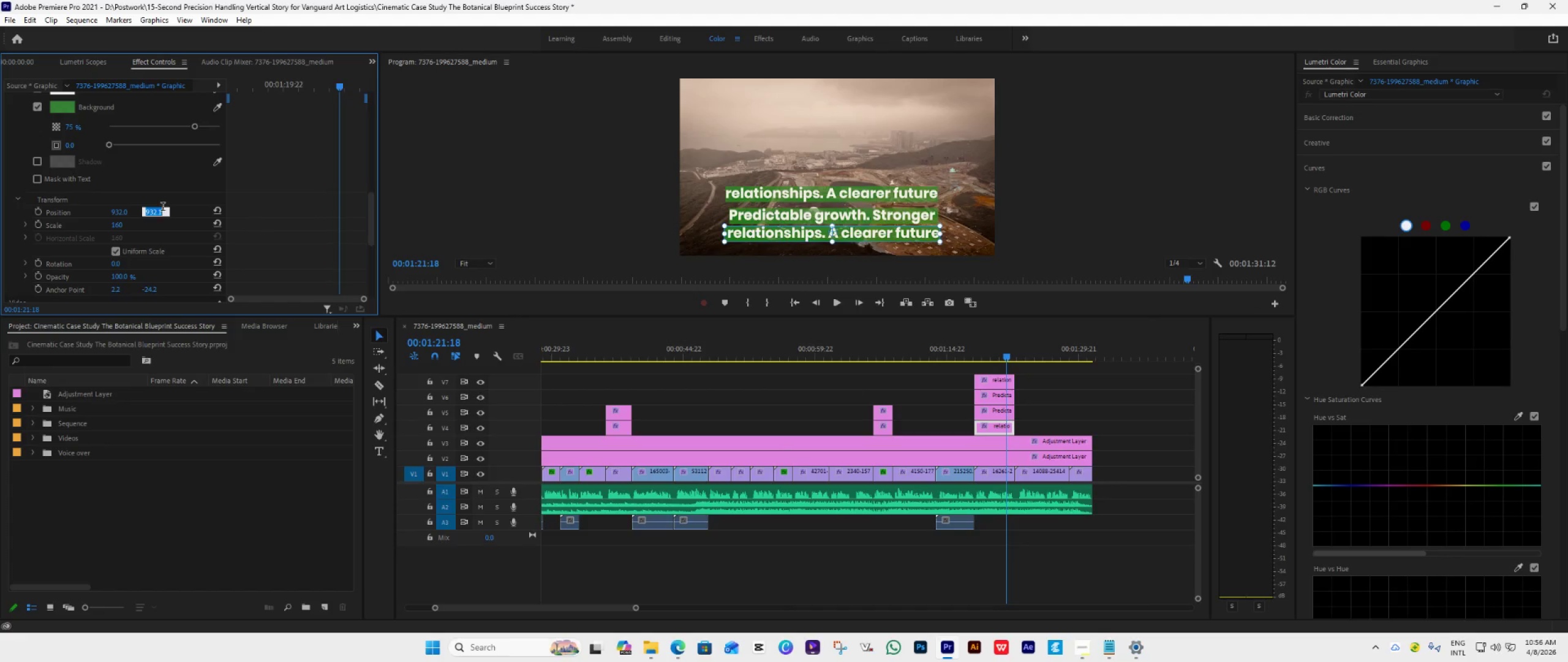 
double_click([163, 208])
 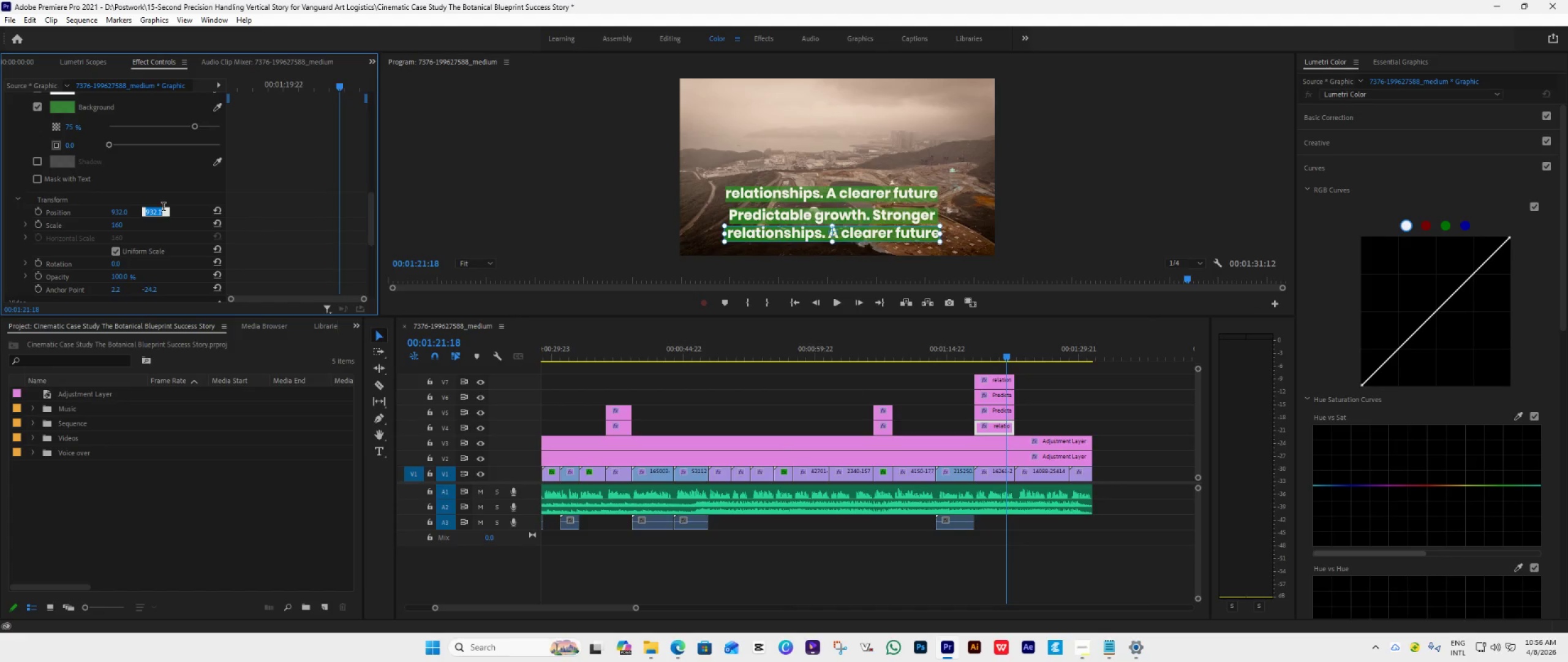 
key(ArrowRight)
 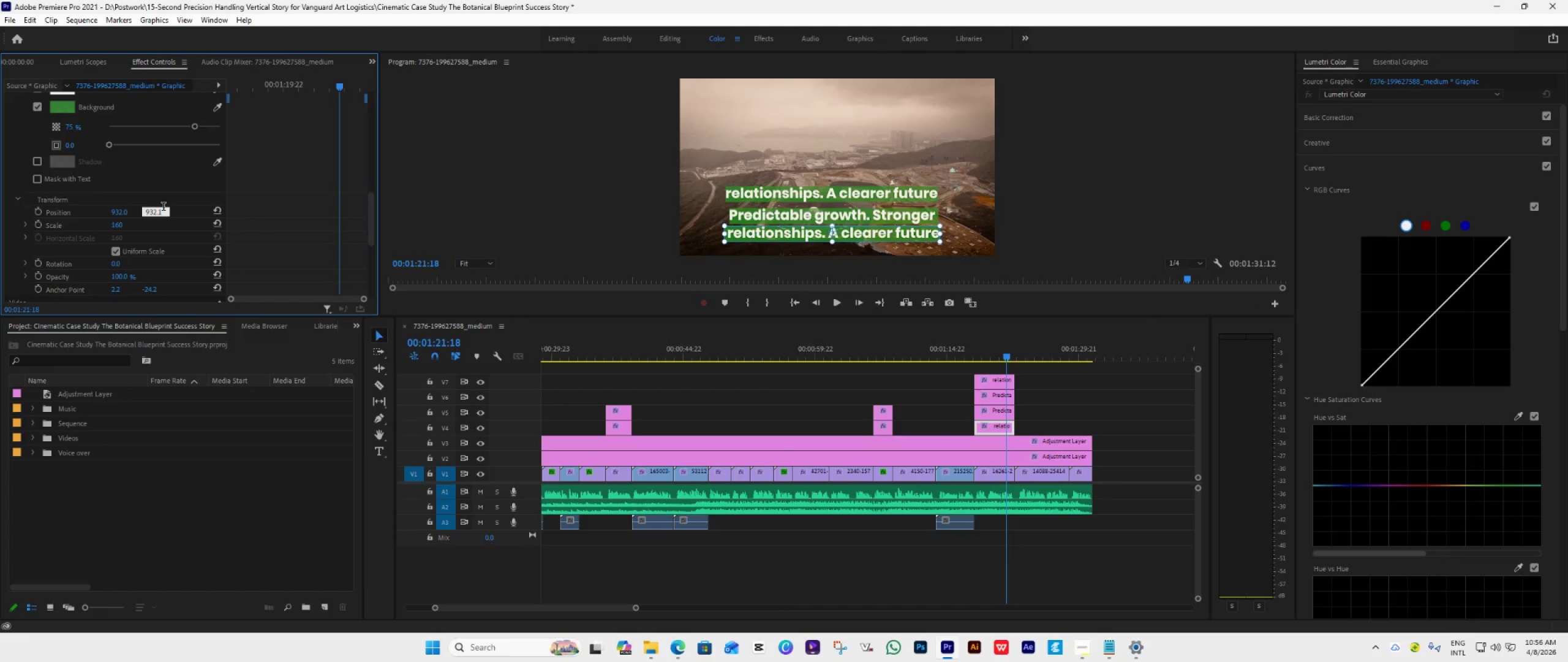 
key(ArrowRight)
 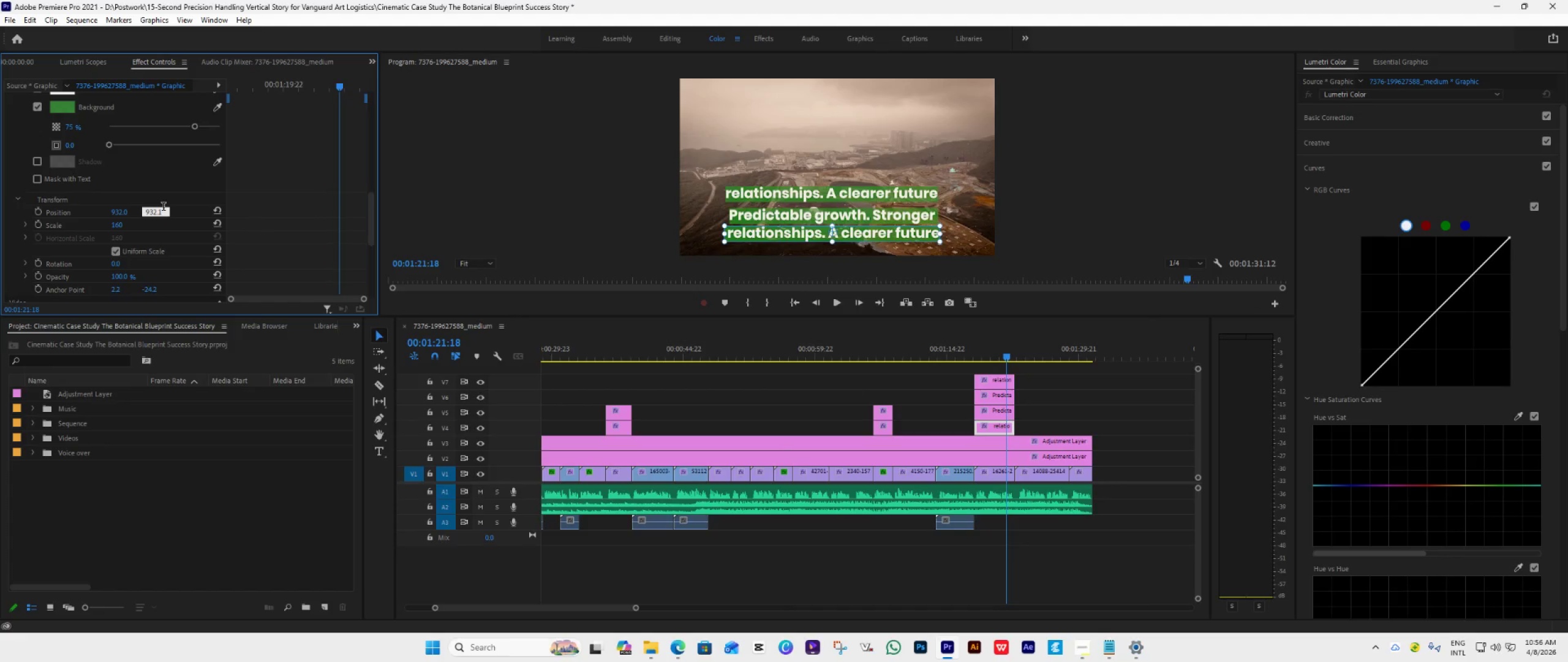 
key(ArrowRight)
 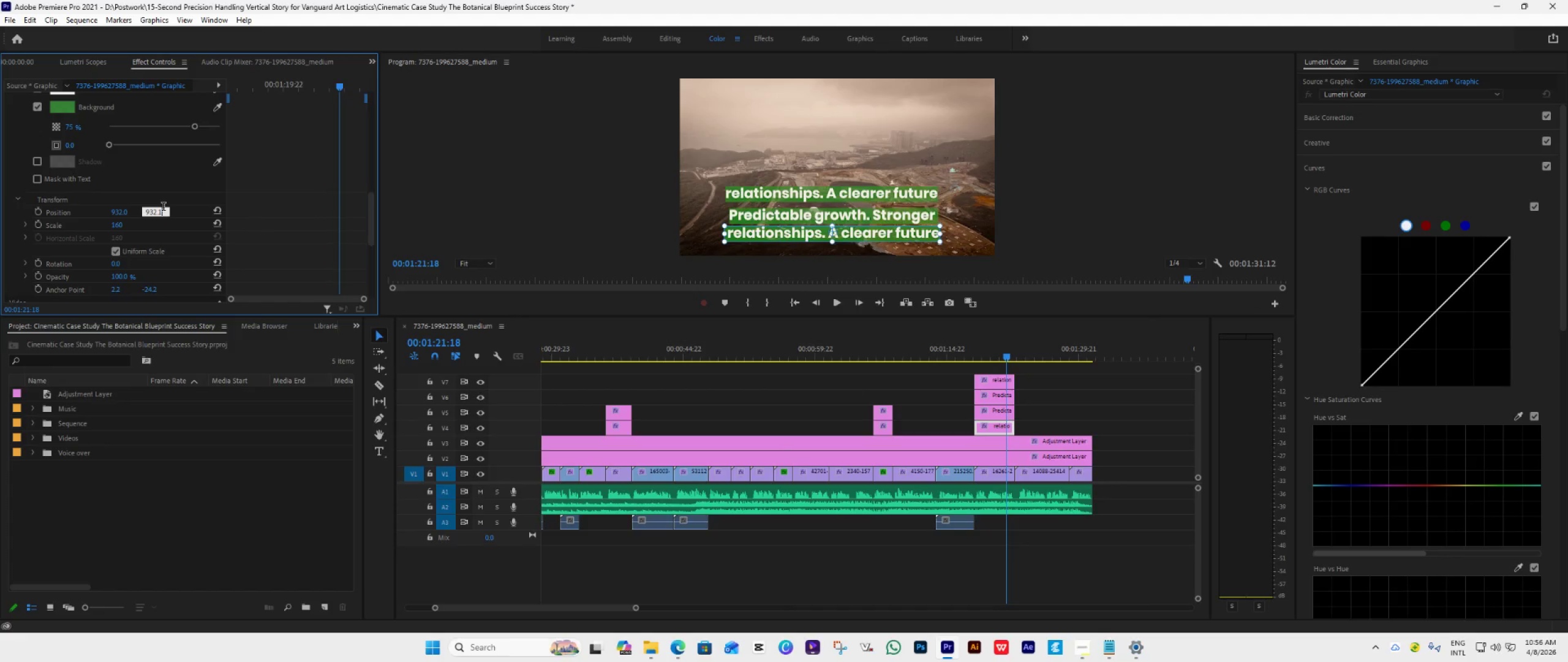 
key(Backspace)
 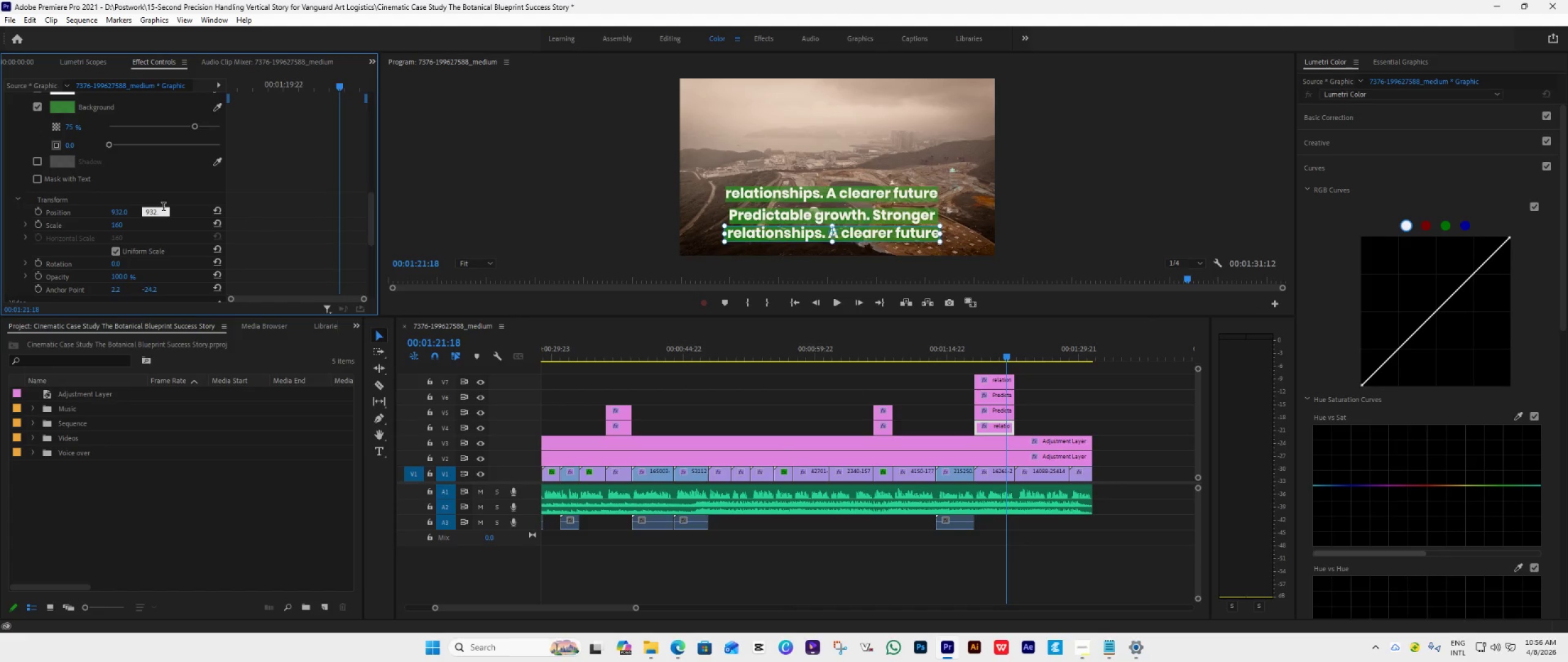 
key(Enter)
 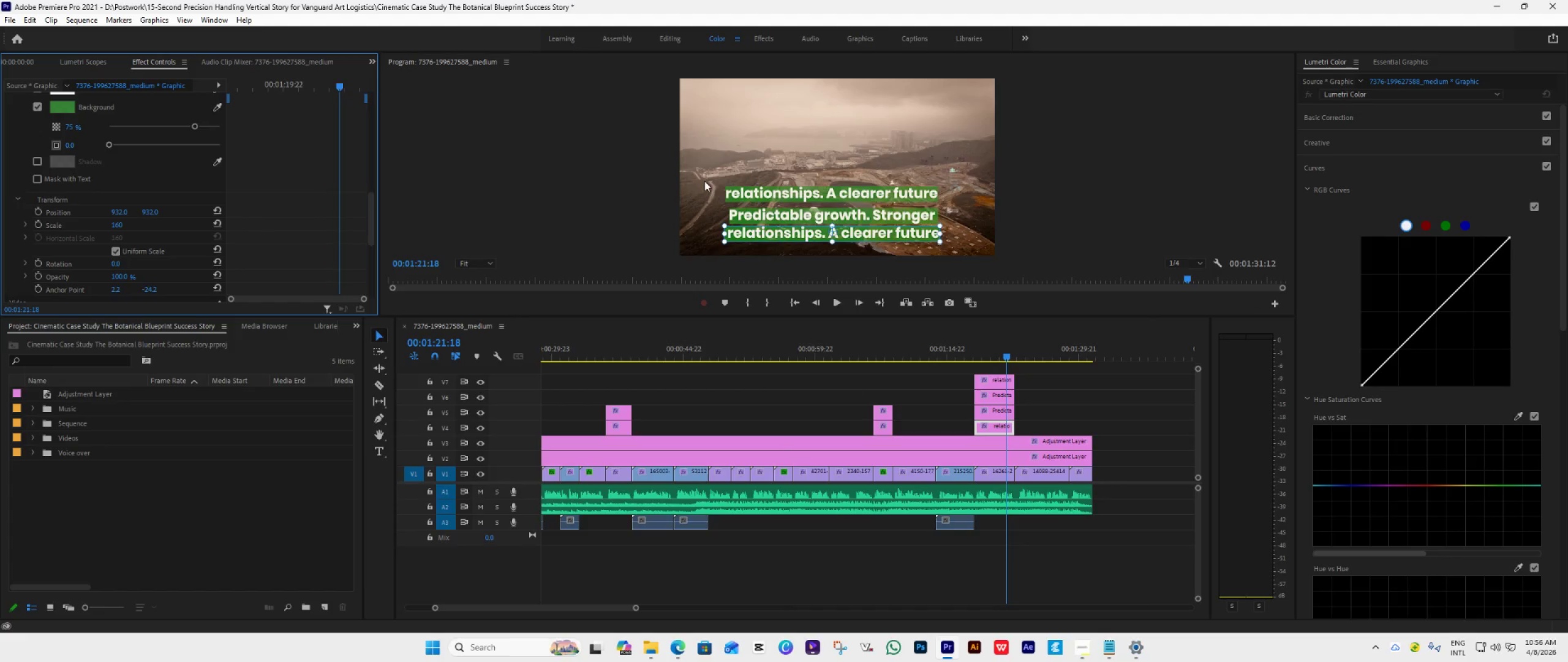 
left_click([824, 196])
 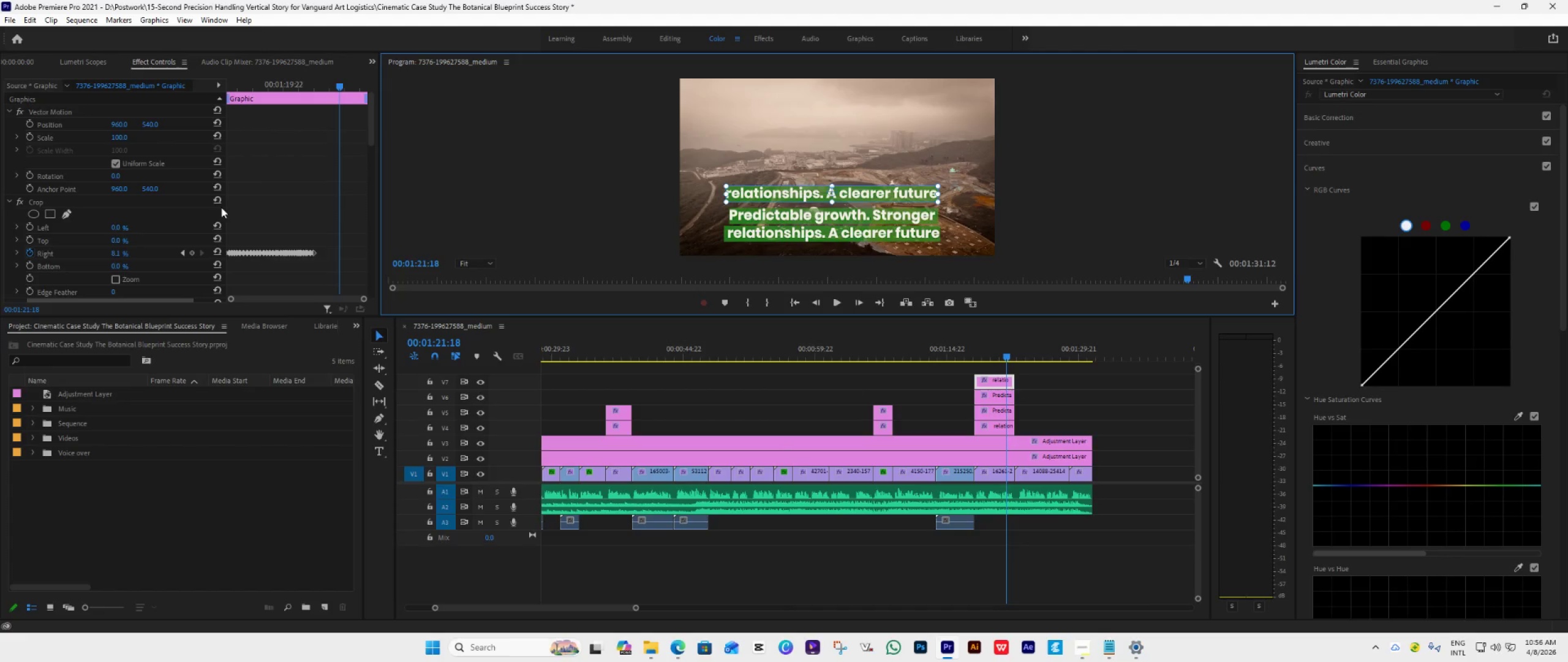 
scroll: coordinate [129, 226], scroll_direction: down, amount: 32.0
 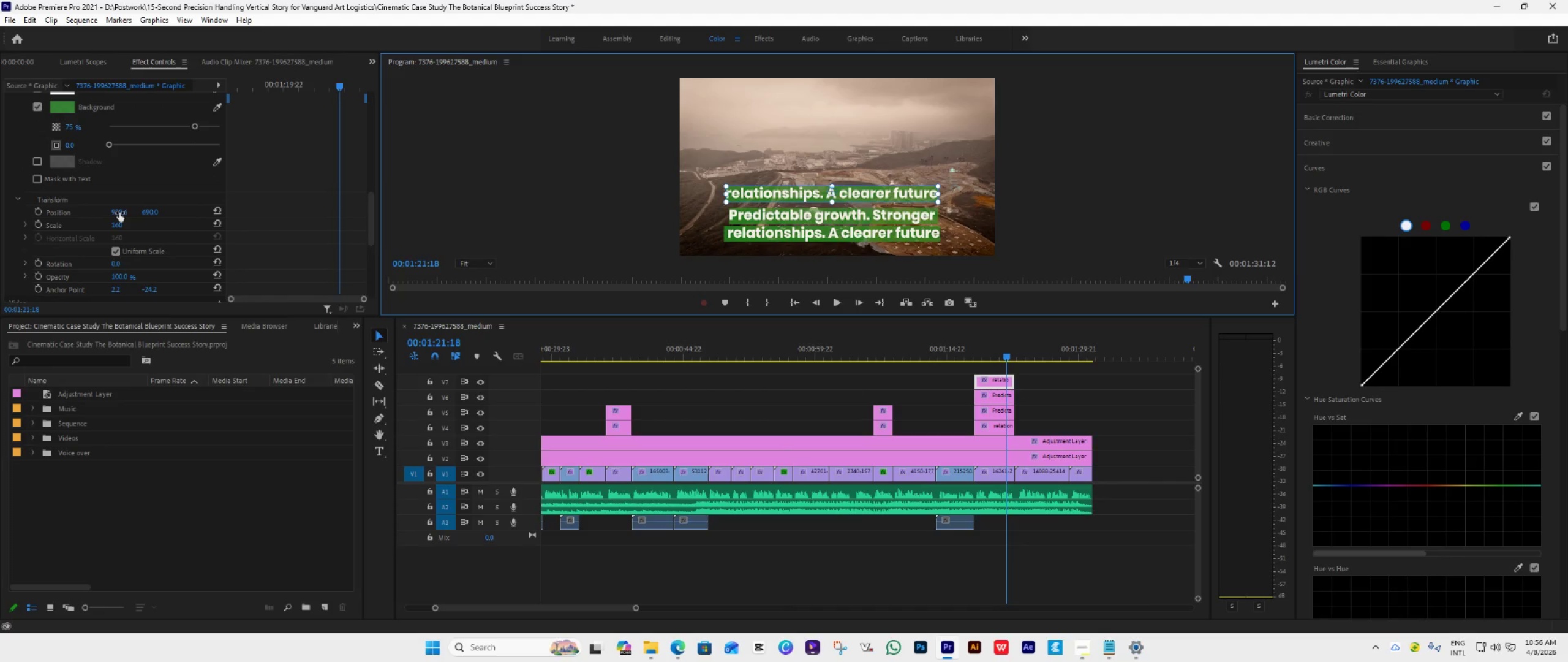 
left_click([119, 213])
 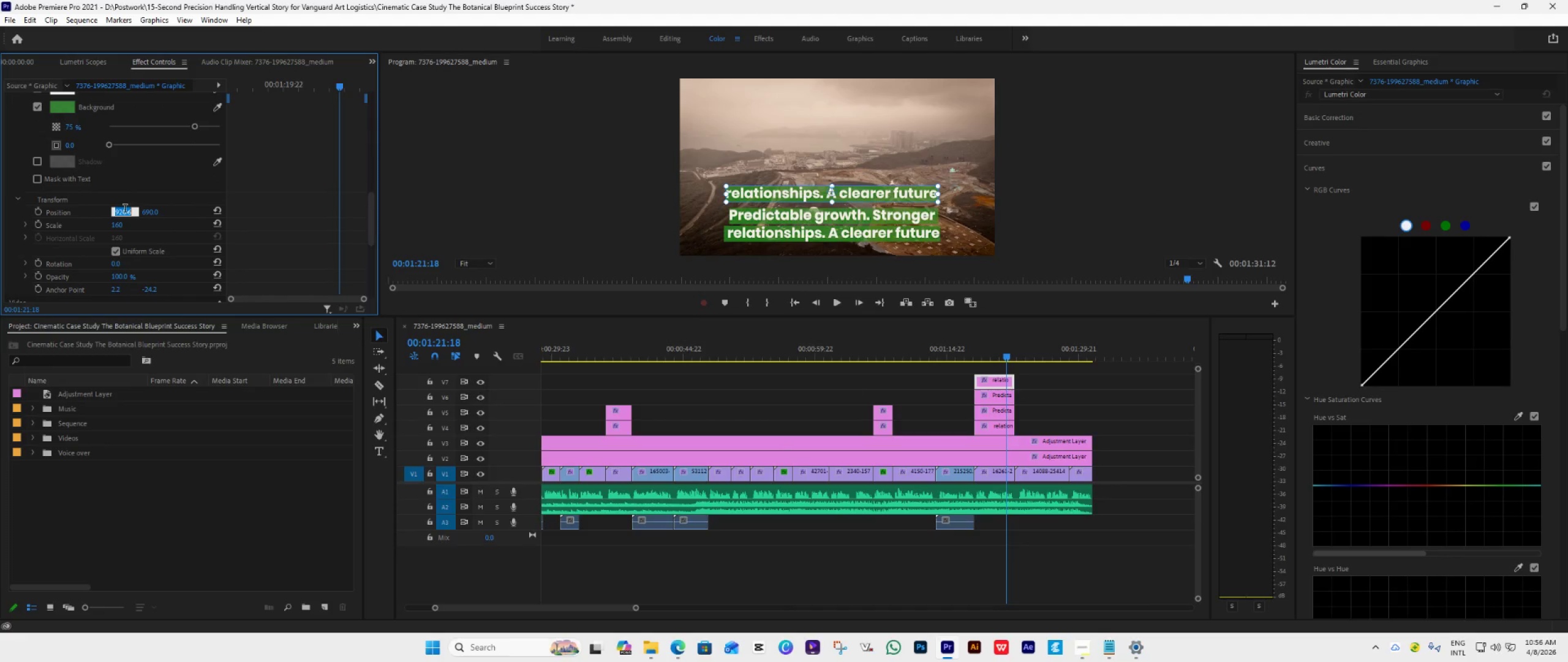 
type(932)
 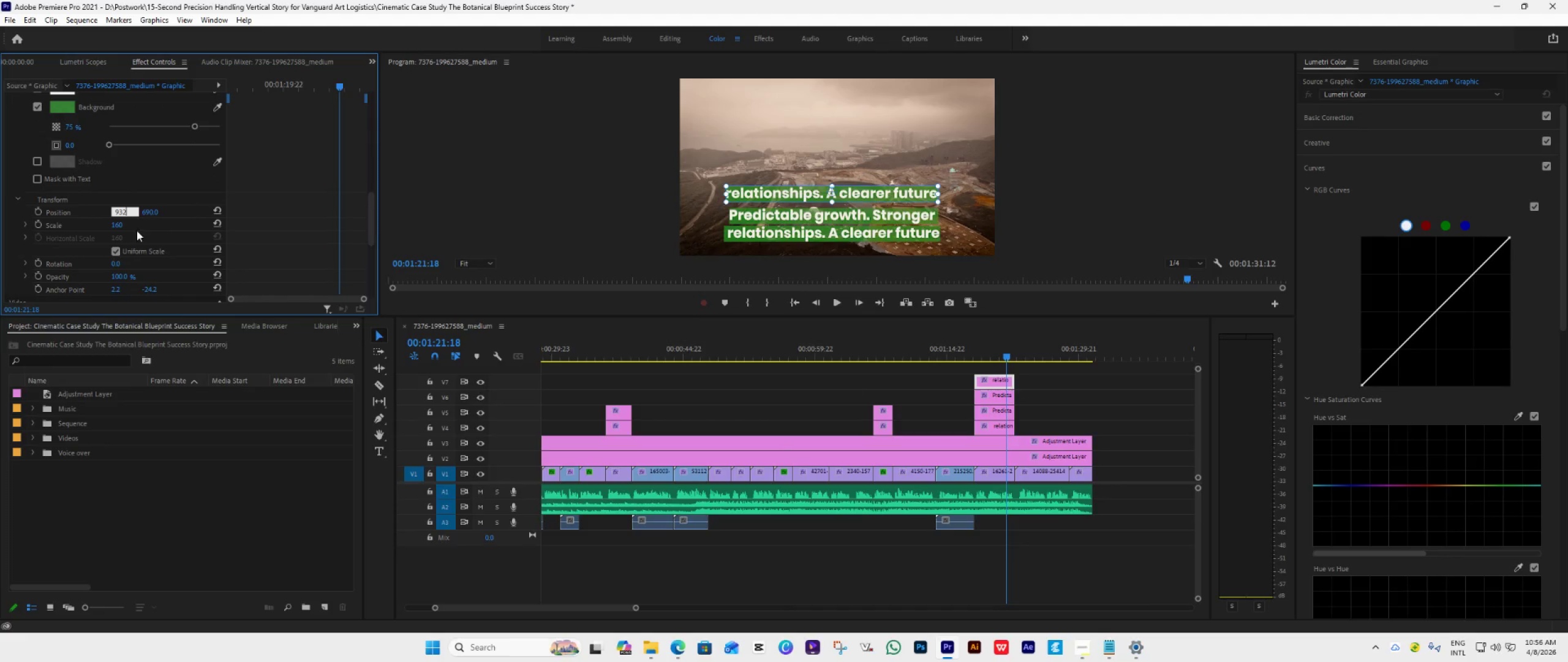 
left_click([150, 213])
 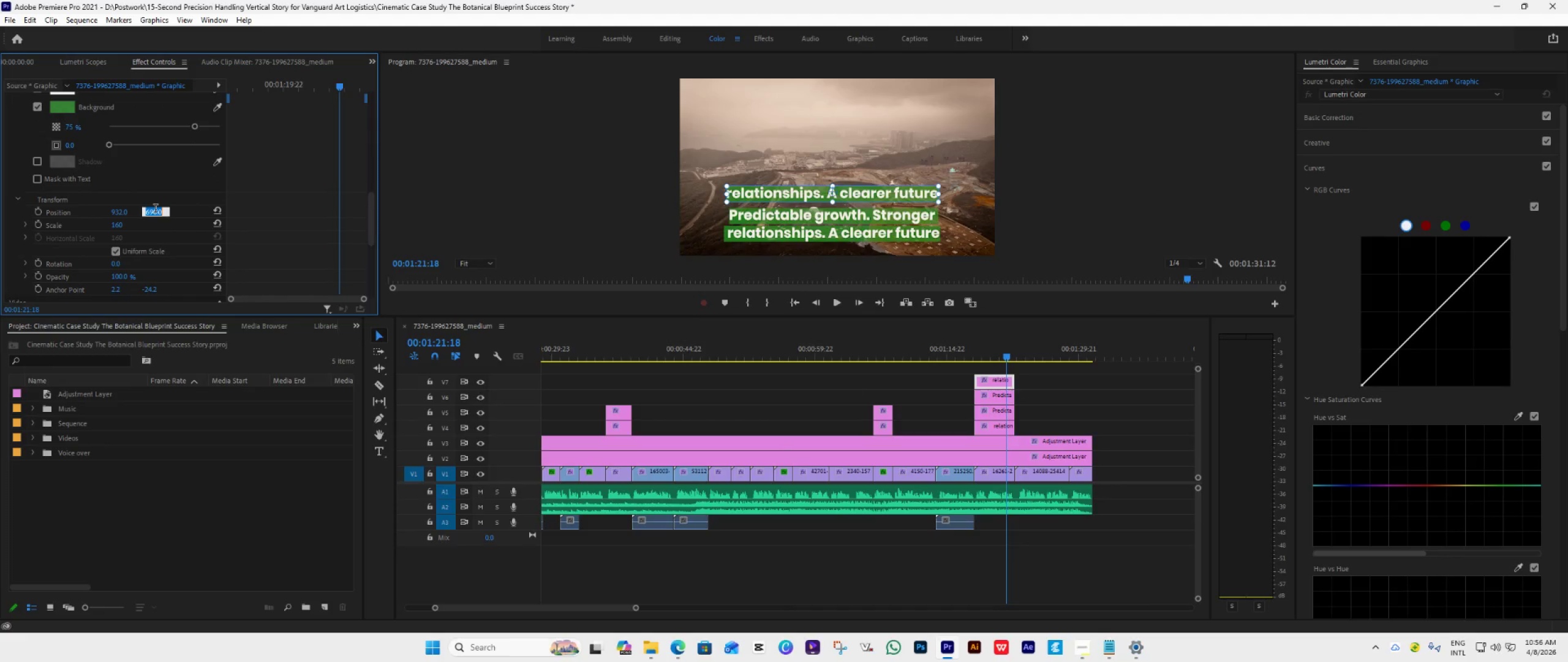 
type(932)
 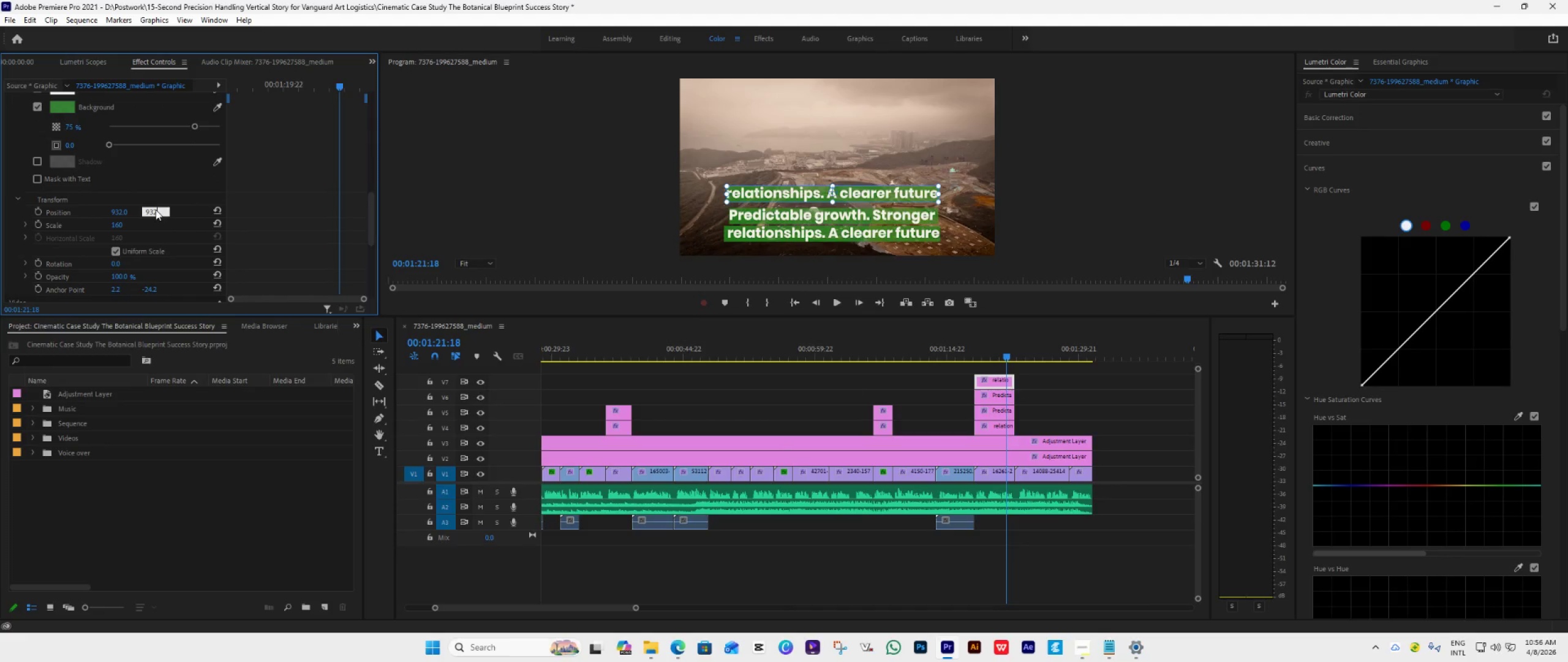 
key(Enter)
 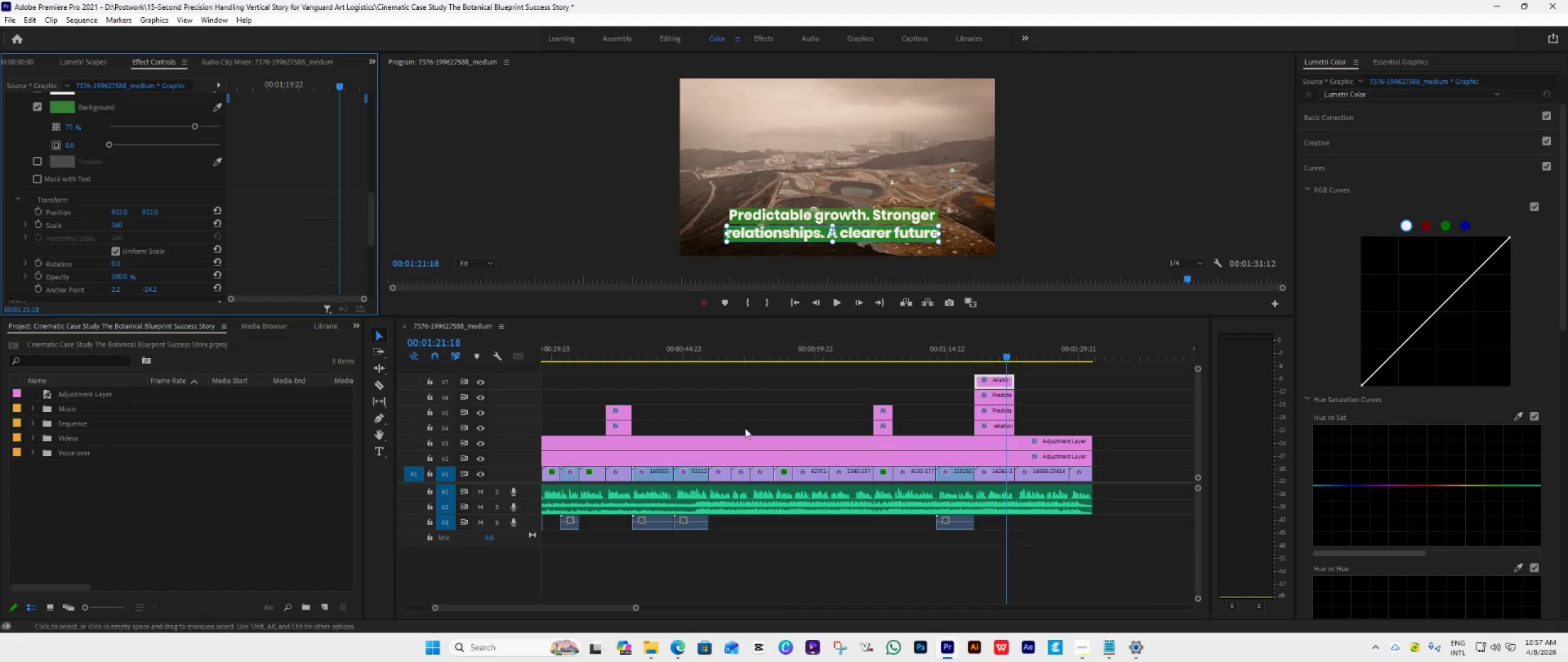 
left_click([839, 375])
 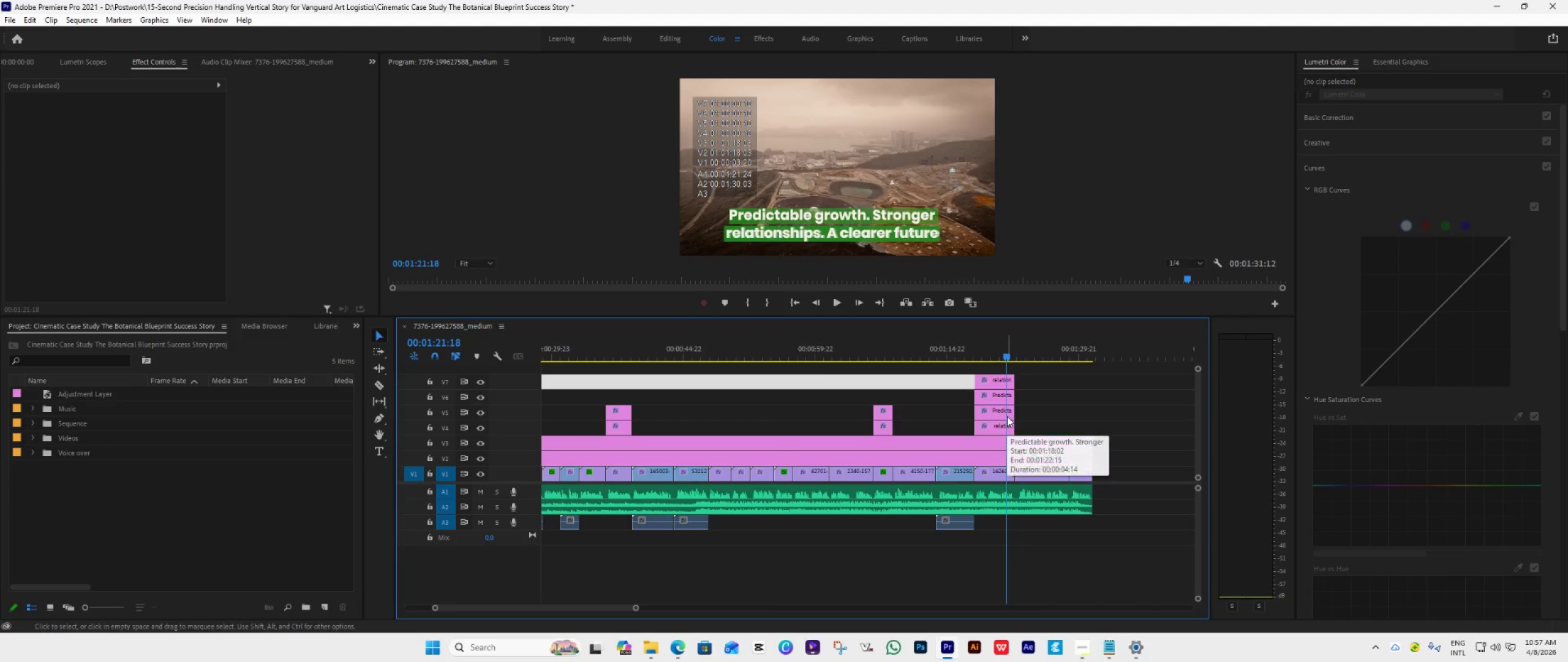 
wait(6.12)
 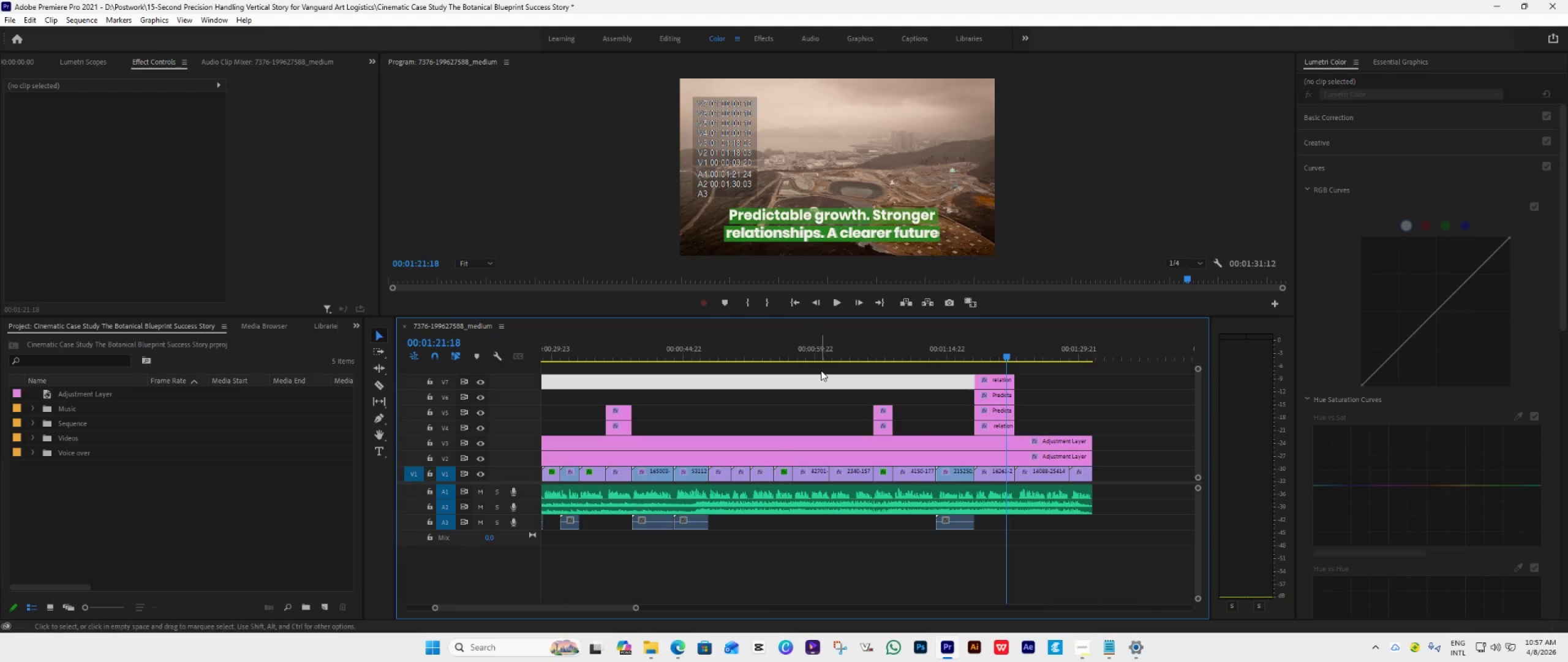 
left_click_drag(start_coordinate=[1001, 395], to_coordinate=[999, 369])
 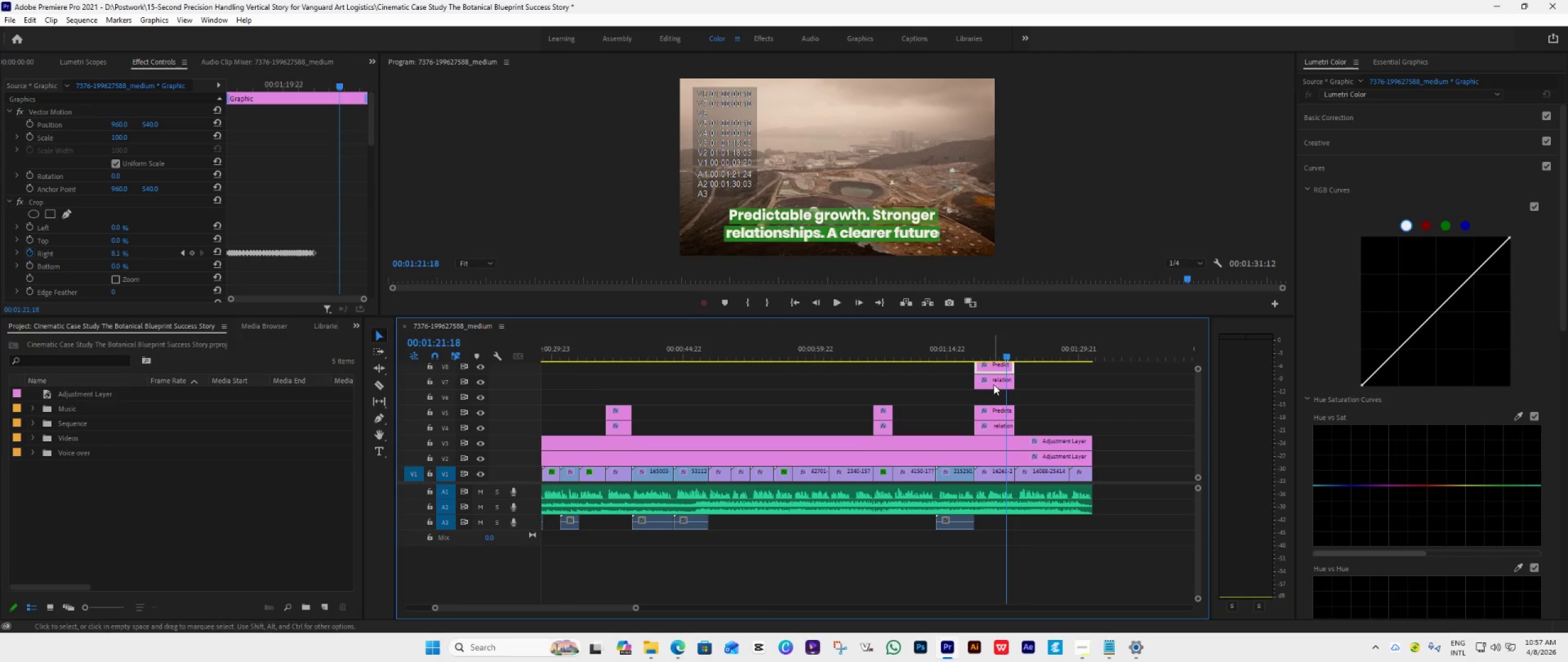 
left_click_drag(start_coordinate=[995, 381], to_coordinate=[995, 395])
 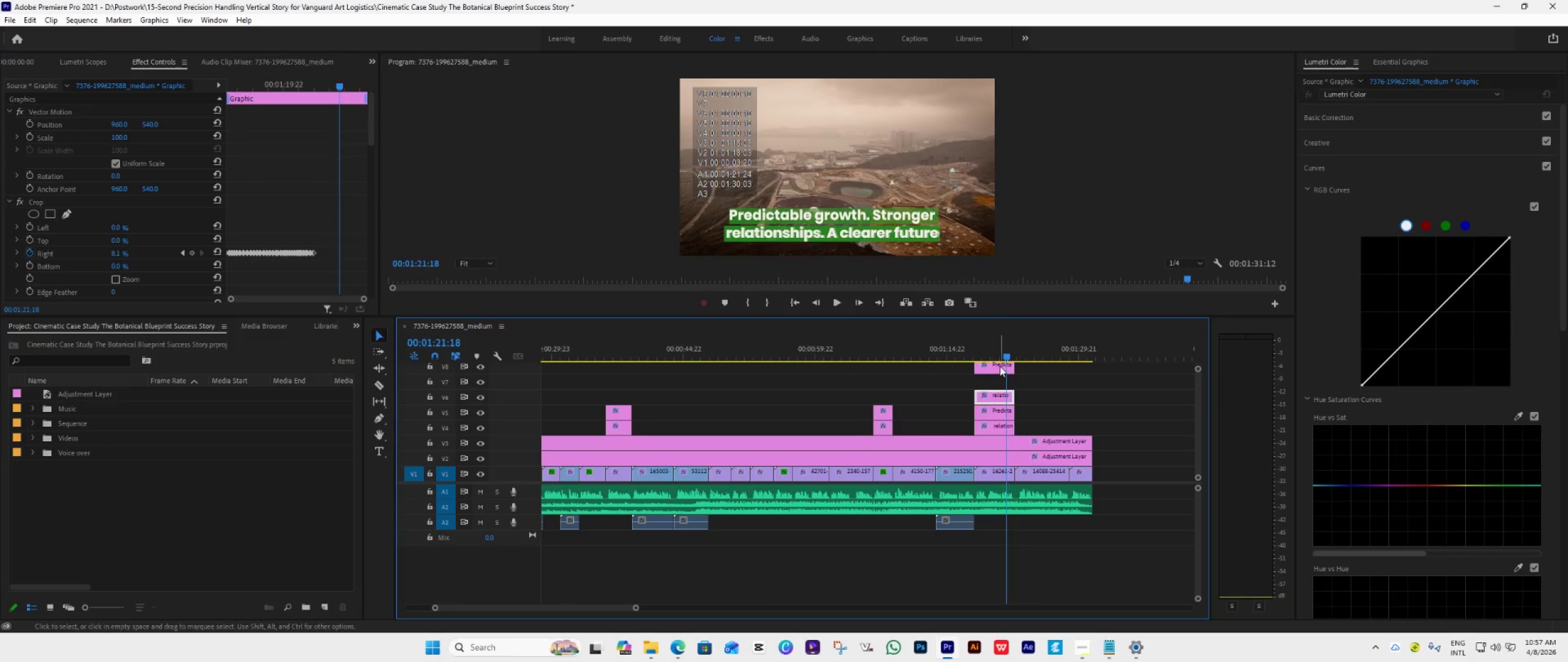 
left_click_drag(start_coordinate=[1000, 365], to_coordinate=[1000, 378])
 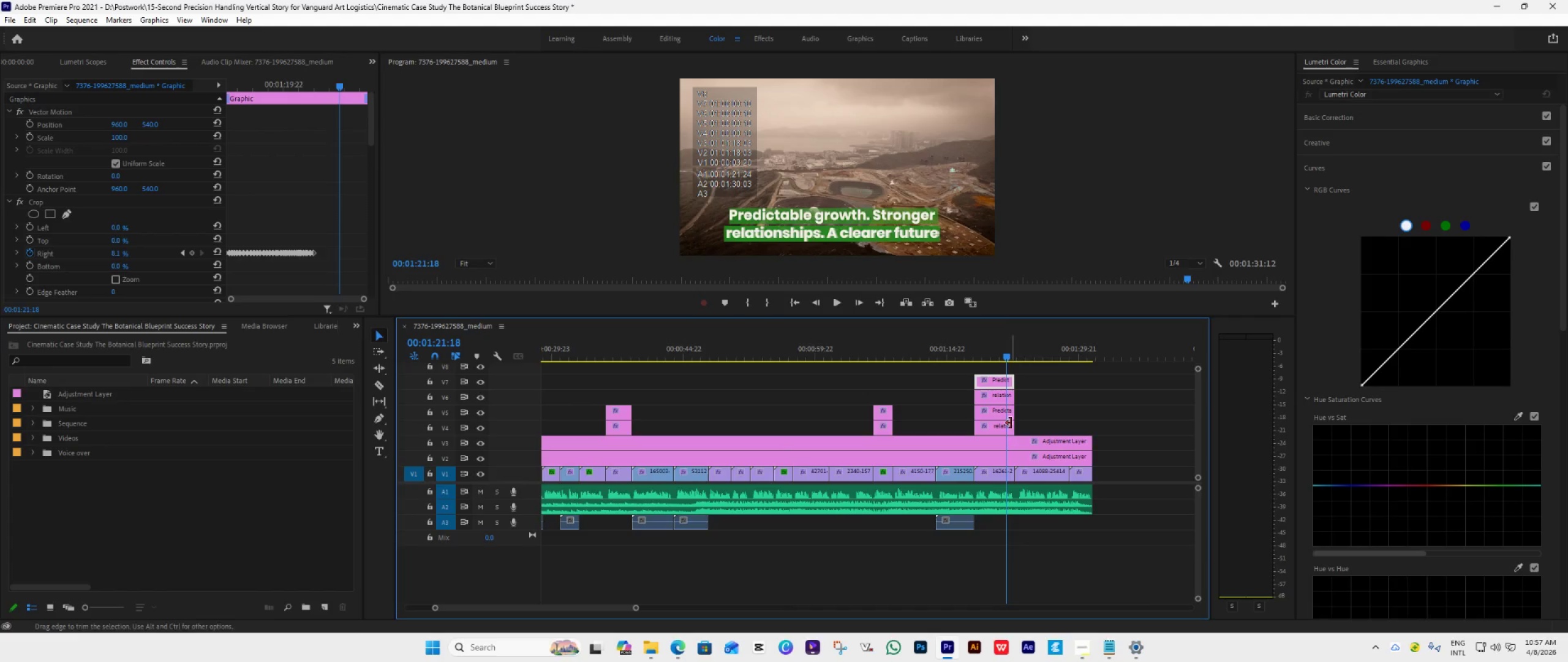 
left_click([1000, 415])
 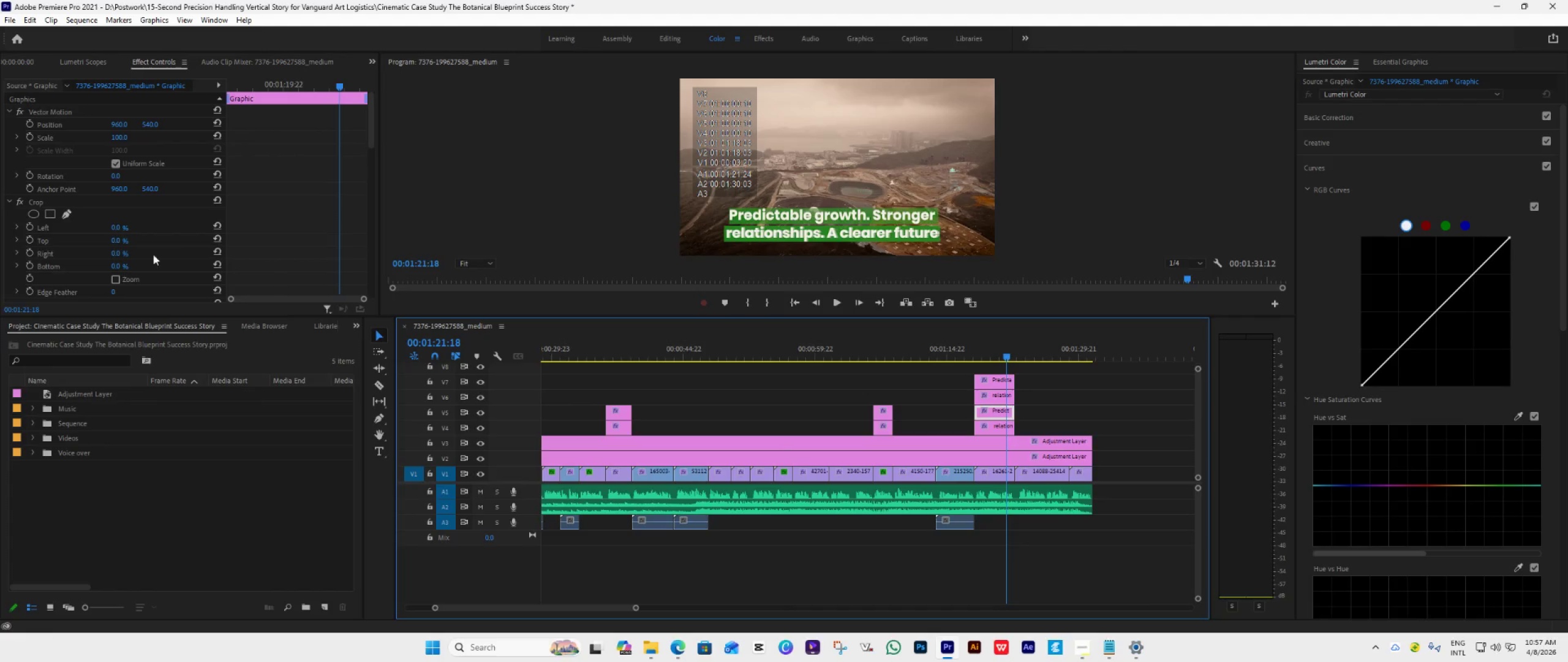 
scroll: coordinate [121, 246], scroll_direction: down, amount: 22.0
 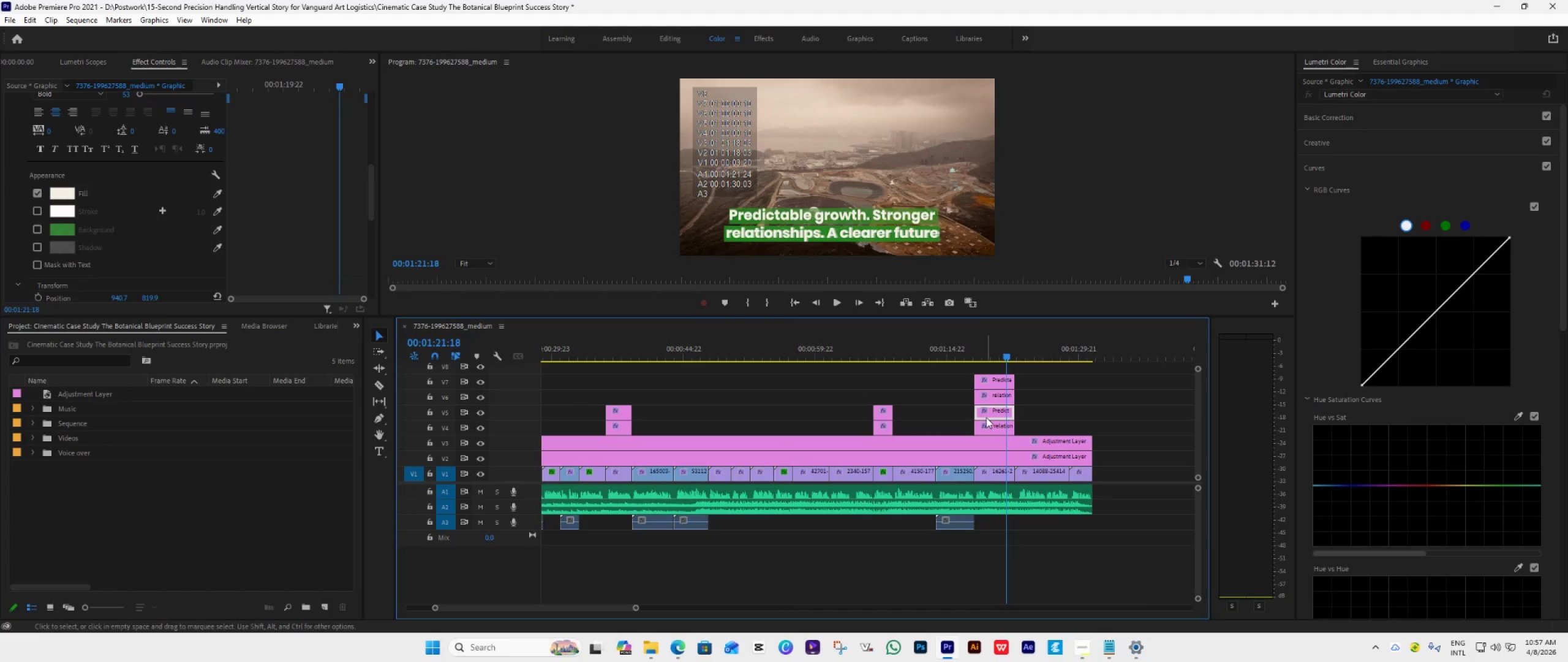 
left_click([990, 423])
 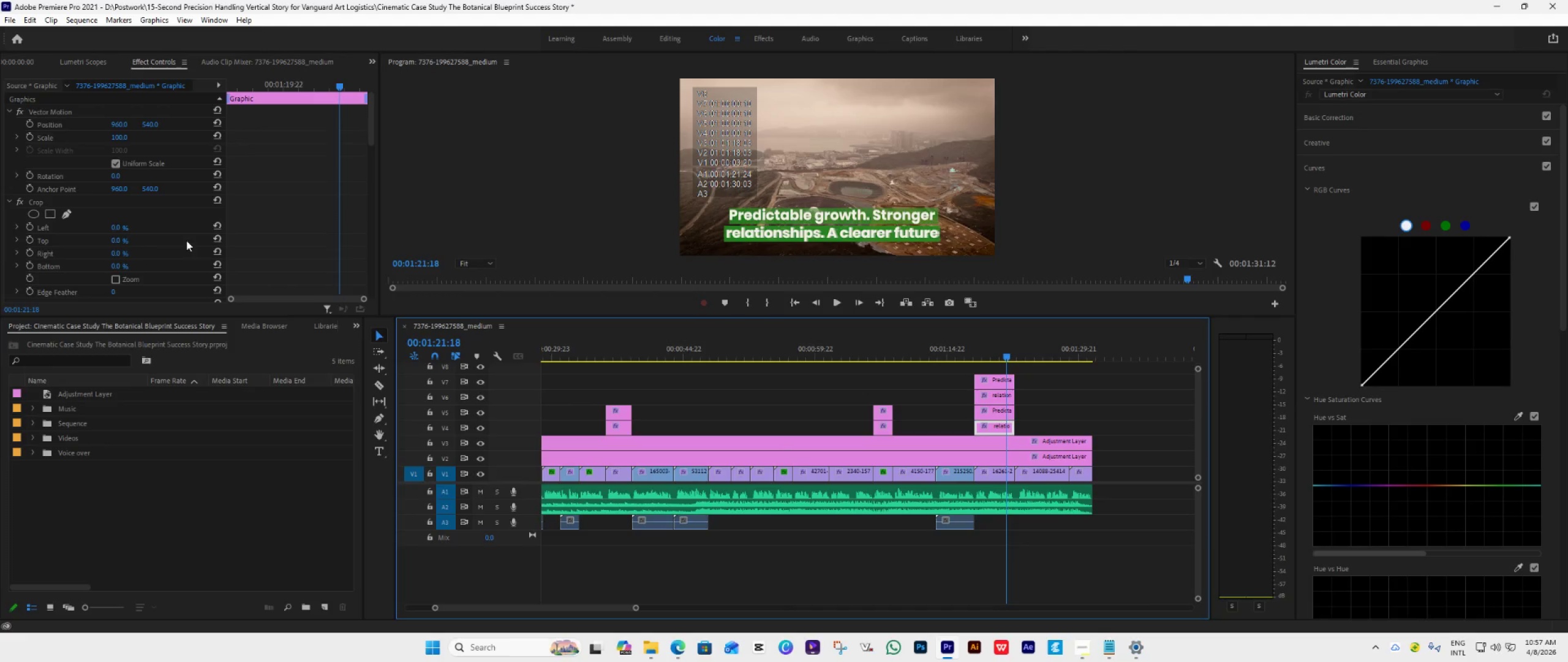 
scroll: coordinate [165, 240], scroll_direction: down, amount: 22.0
 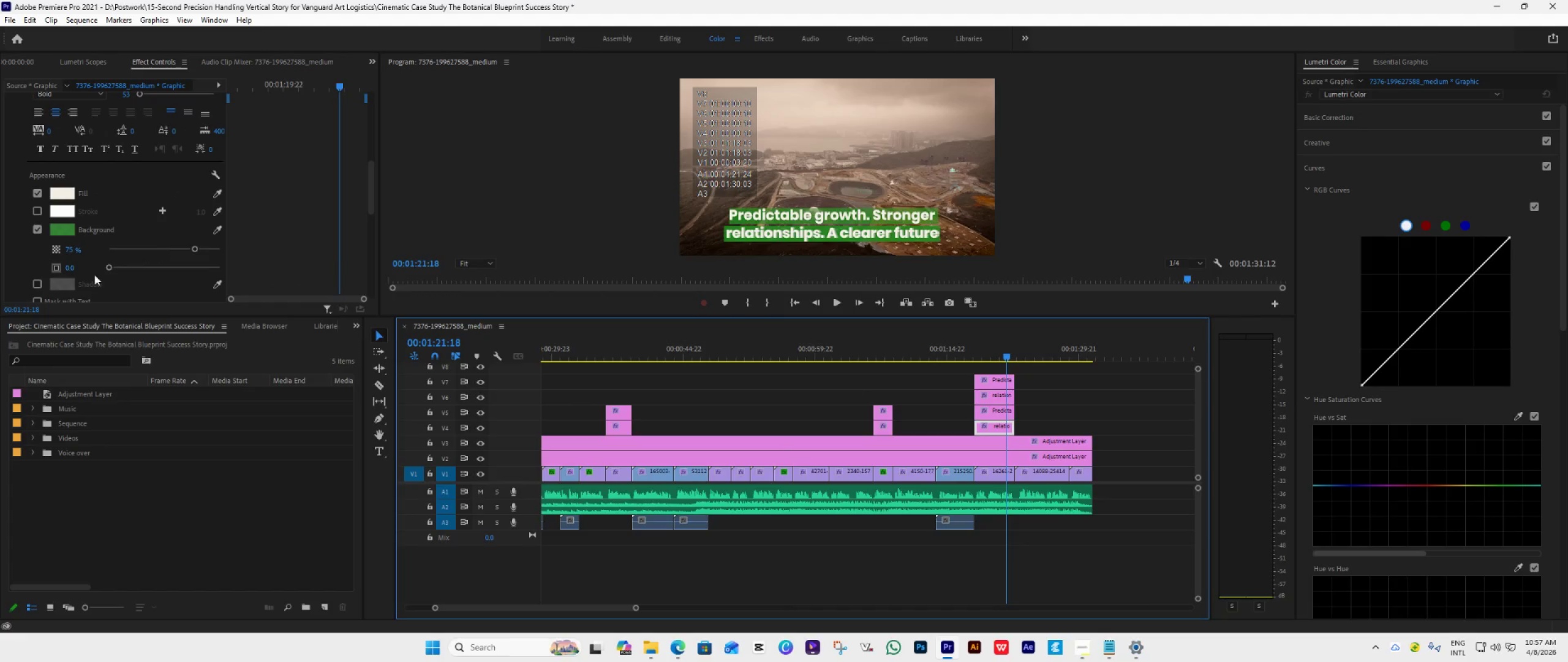 
left_click([34, 230])
 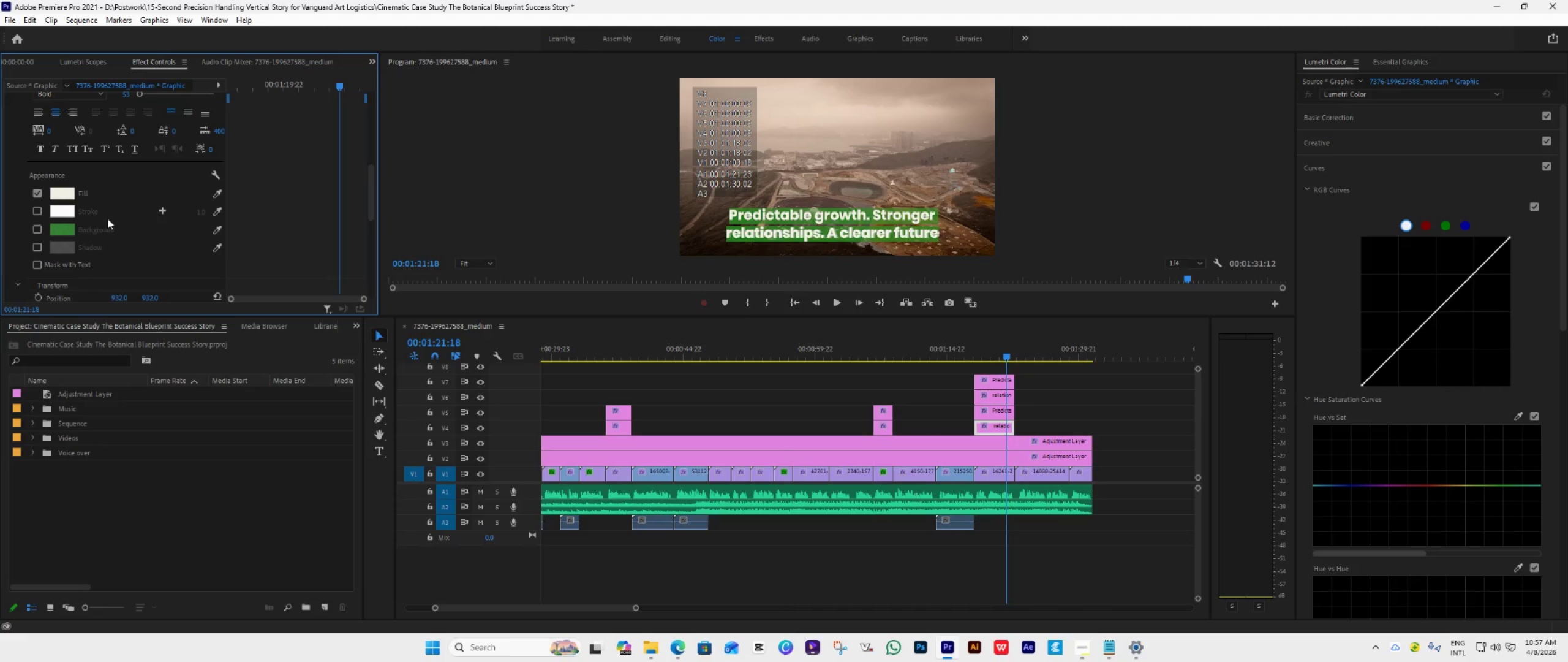 
scroll: coordinate [121, 215], scroll_direction: up, amount: 21.0
 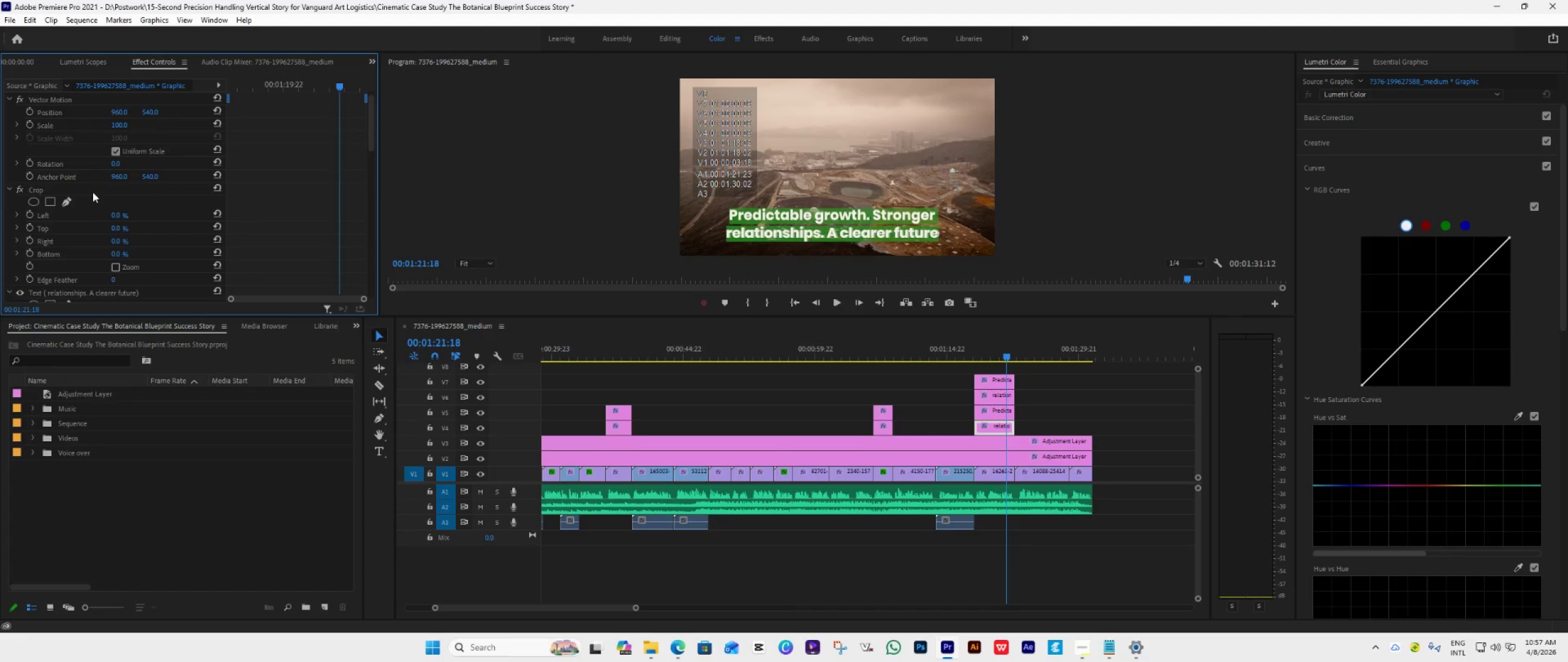 
left_click([92, 191])
 